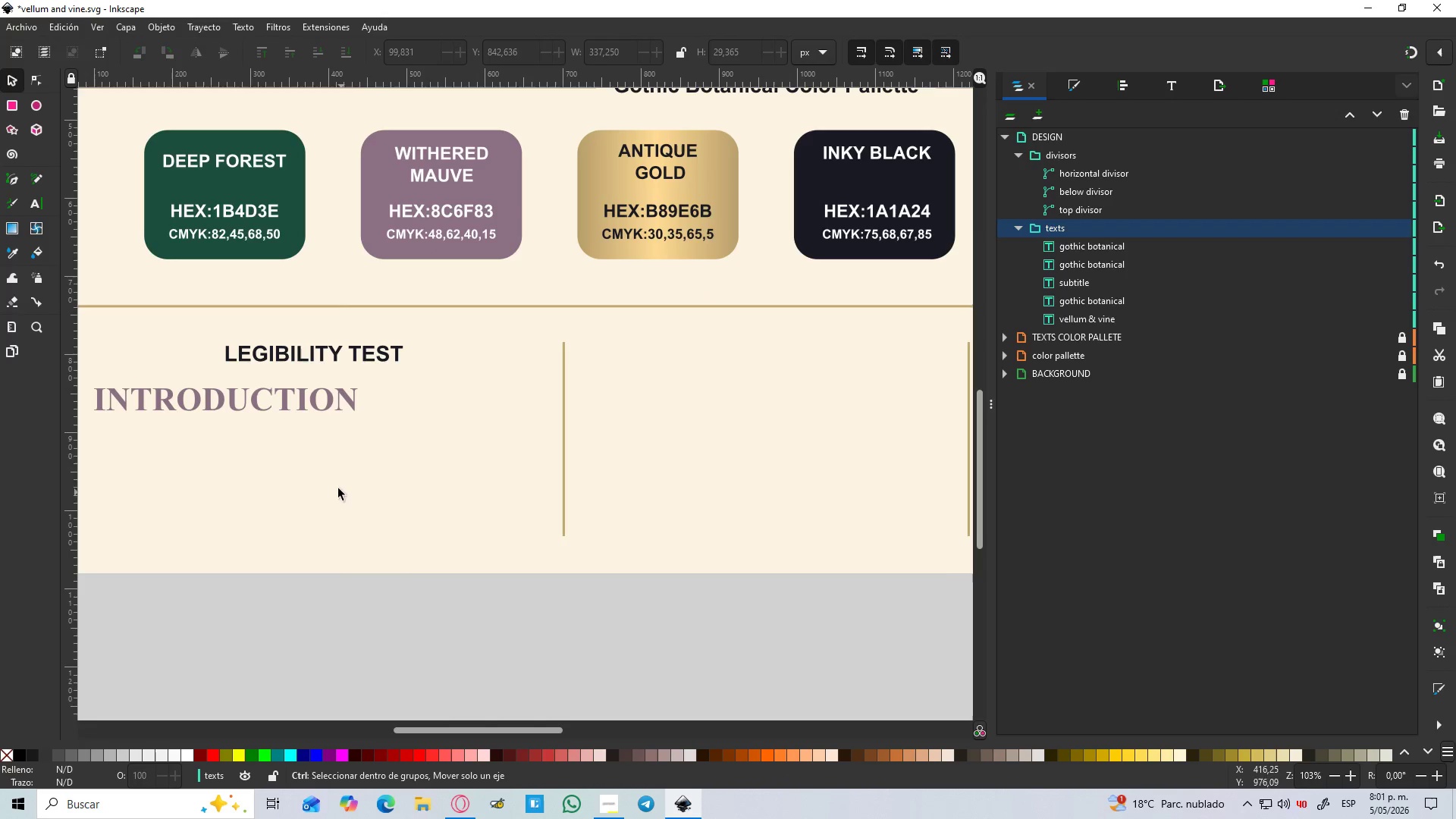 
scroll: coordinate [326, 460], scroll_direction: down, amount: 1.0
 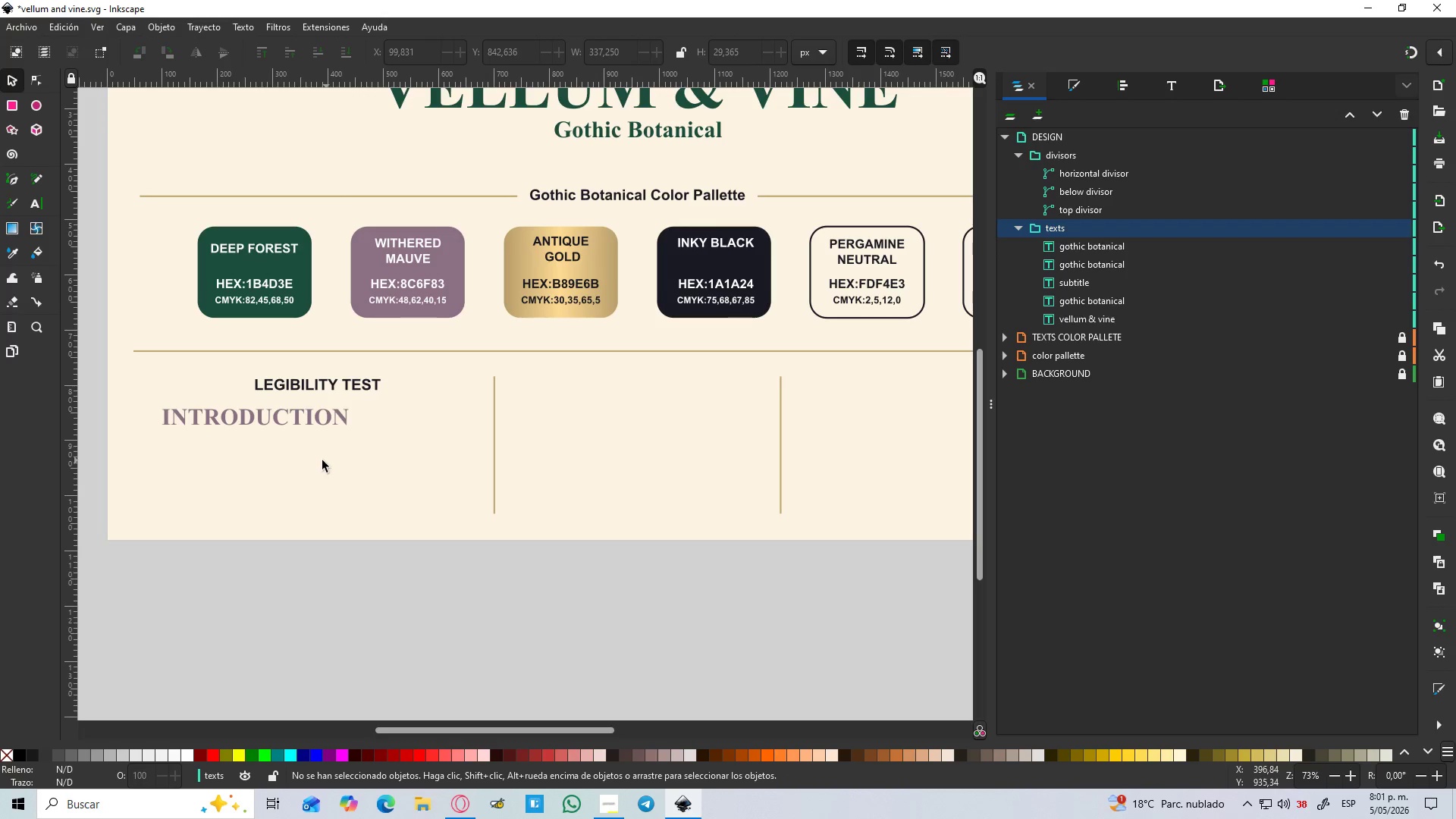 
key(T)
 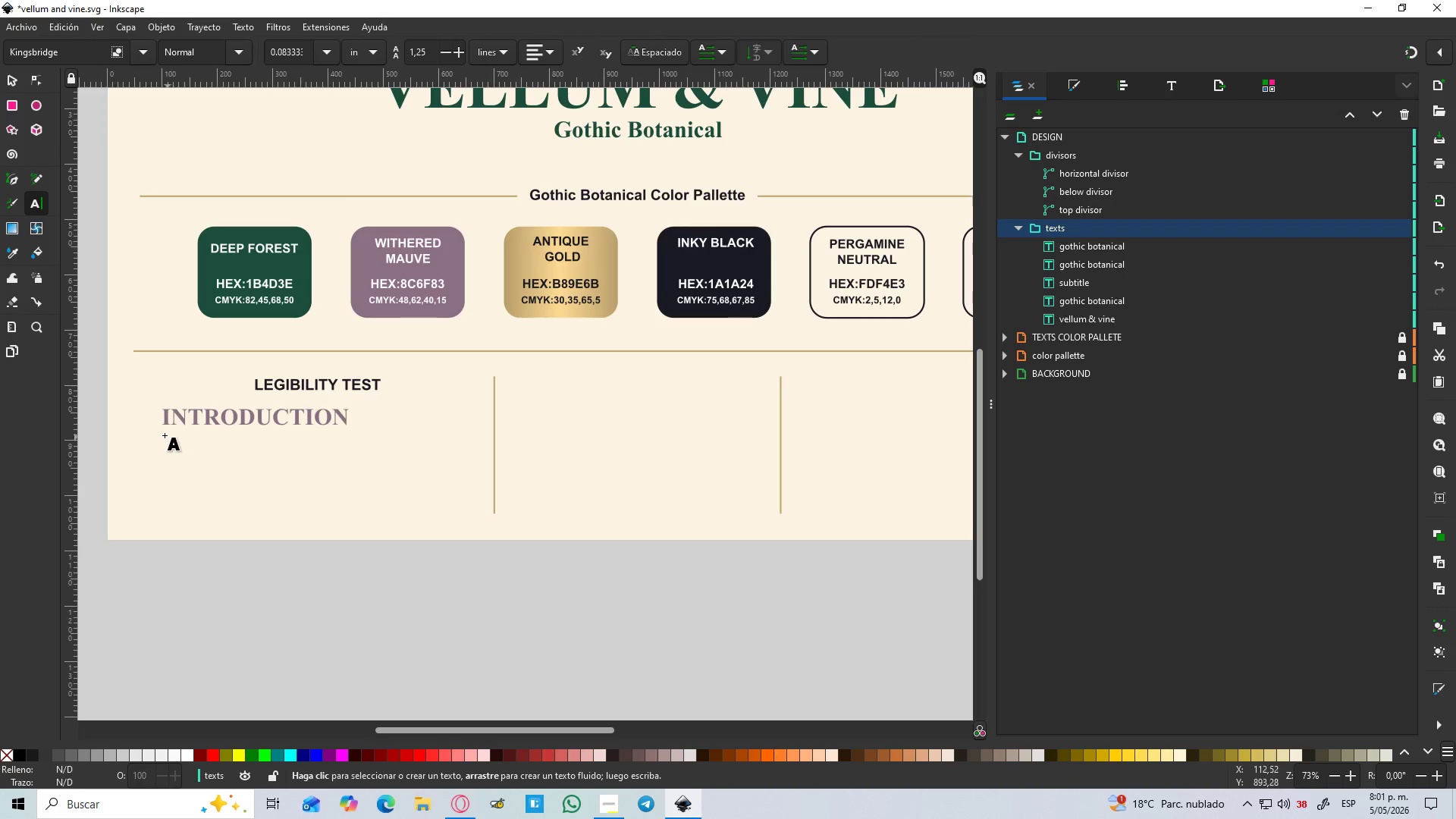 
left_click_drag(start_coordinate=[165, 435], to_coordinate=[463, 515])
 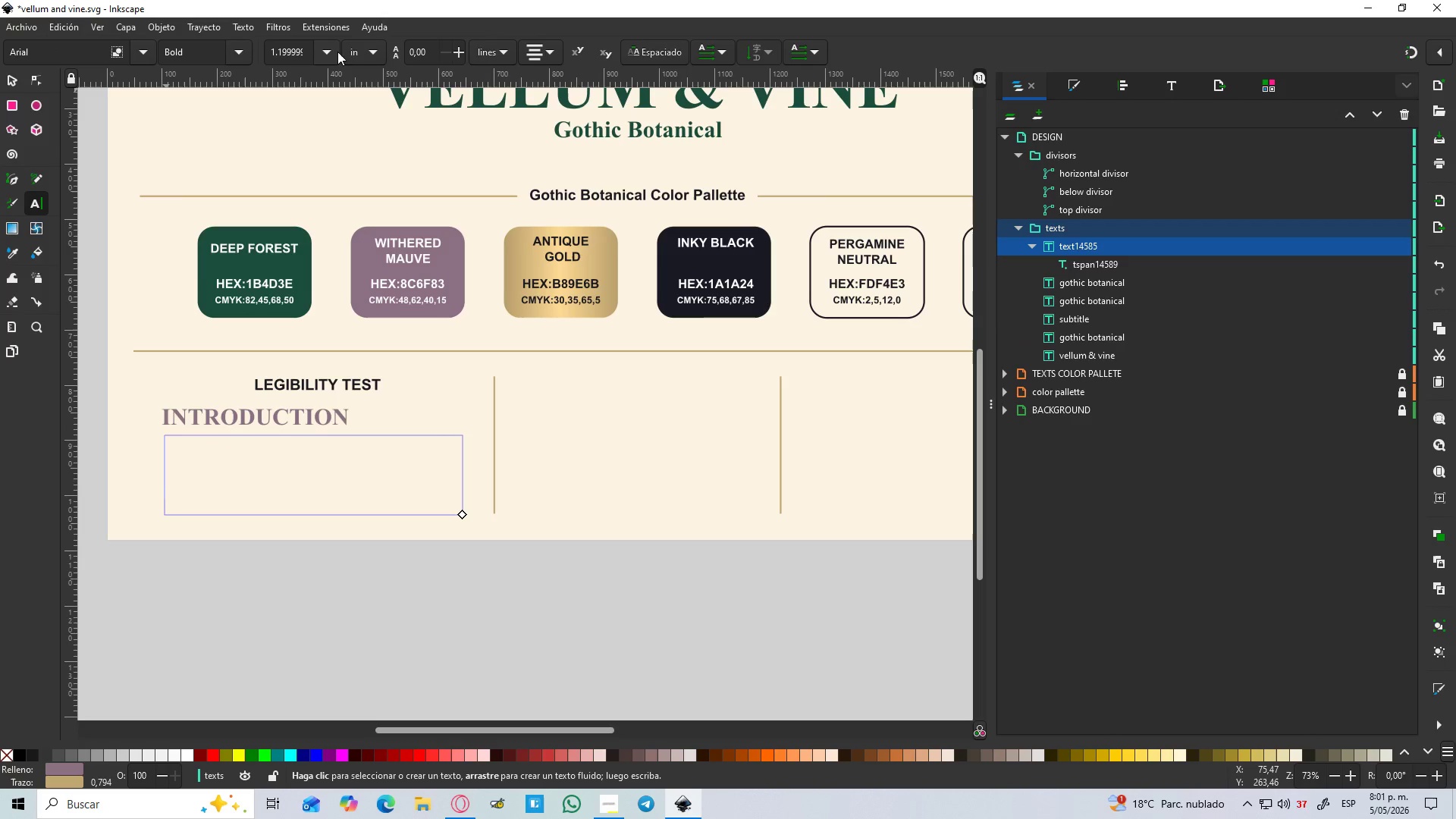 
double_click([381, 53])
 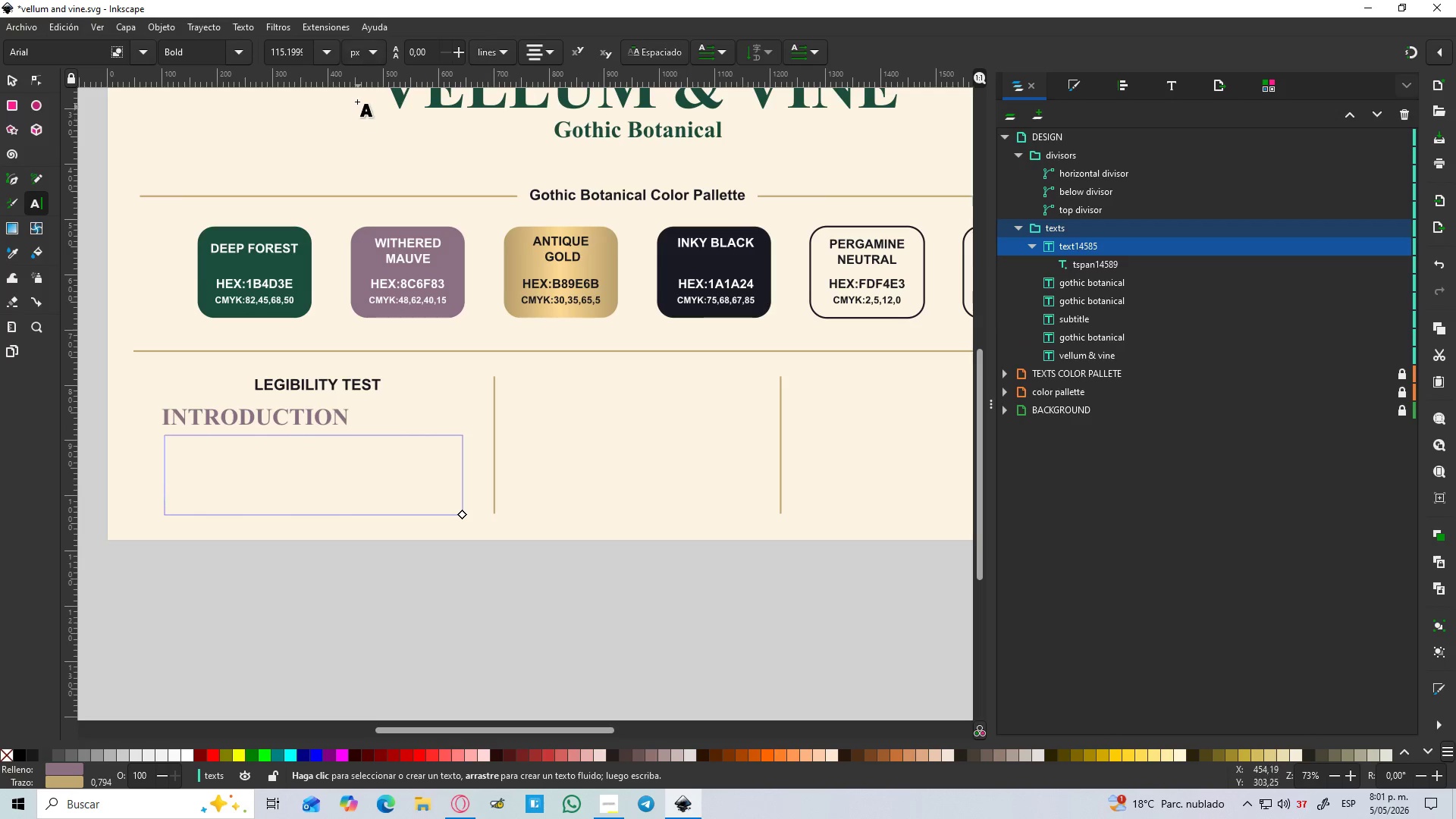 
left_click([328, 53])
 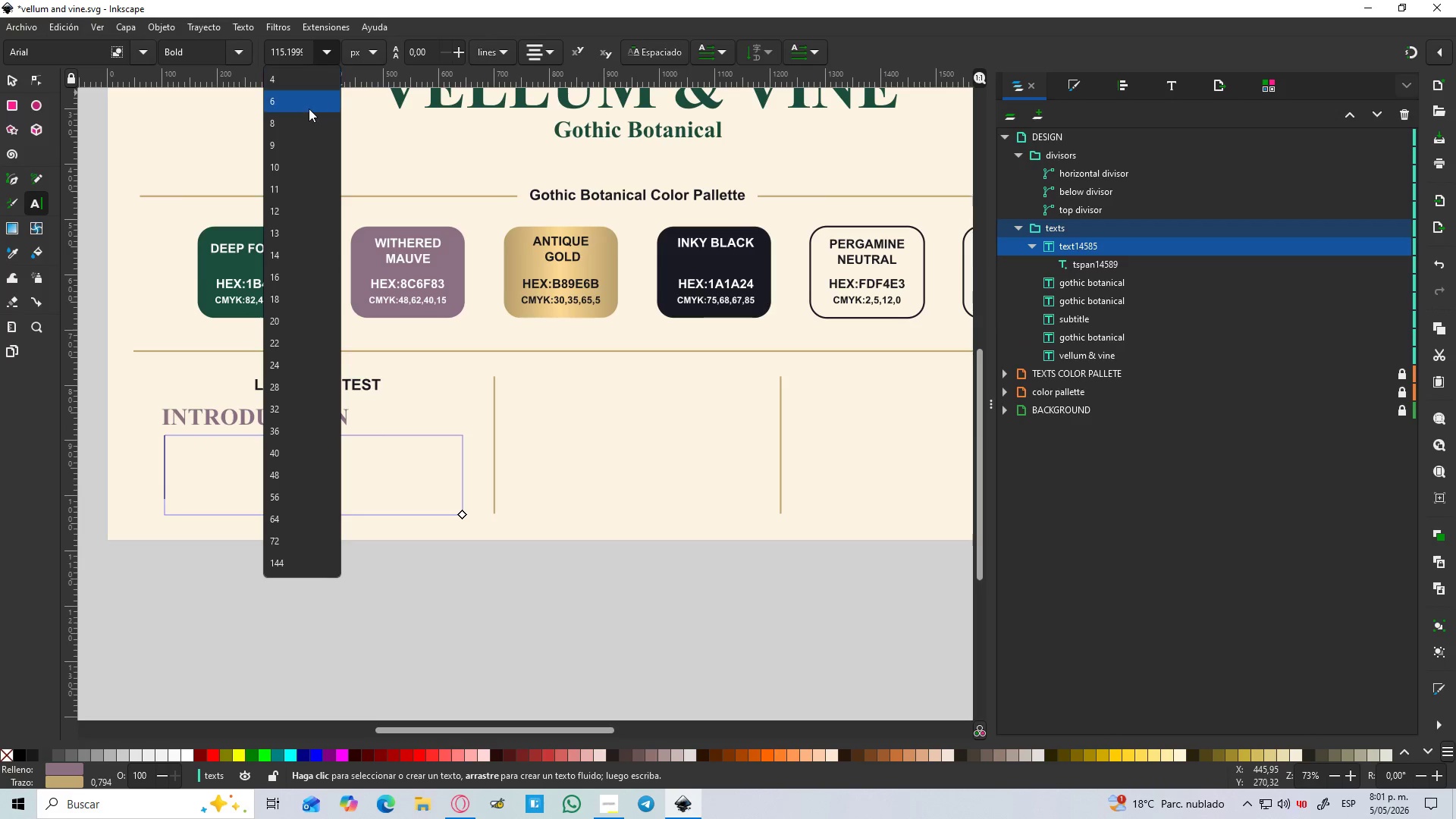 
left_click([306, 109])
 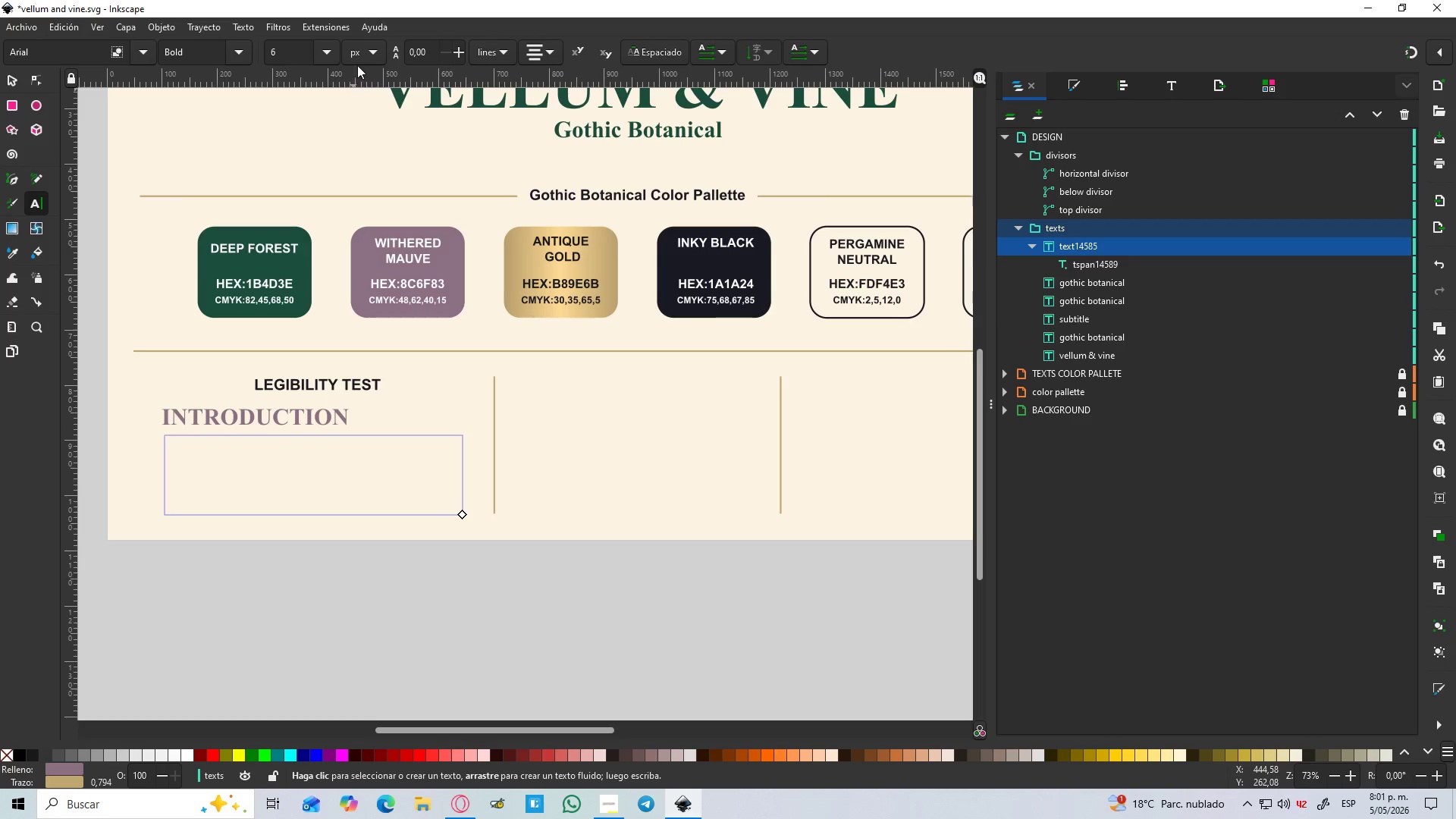 
left_click([317, 54])
 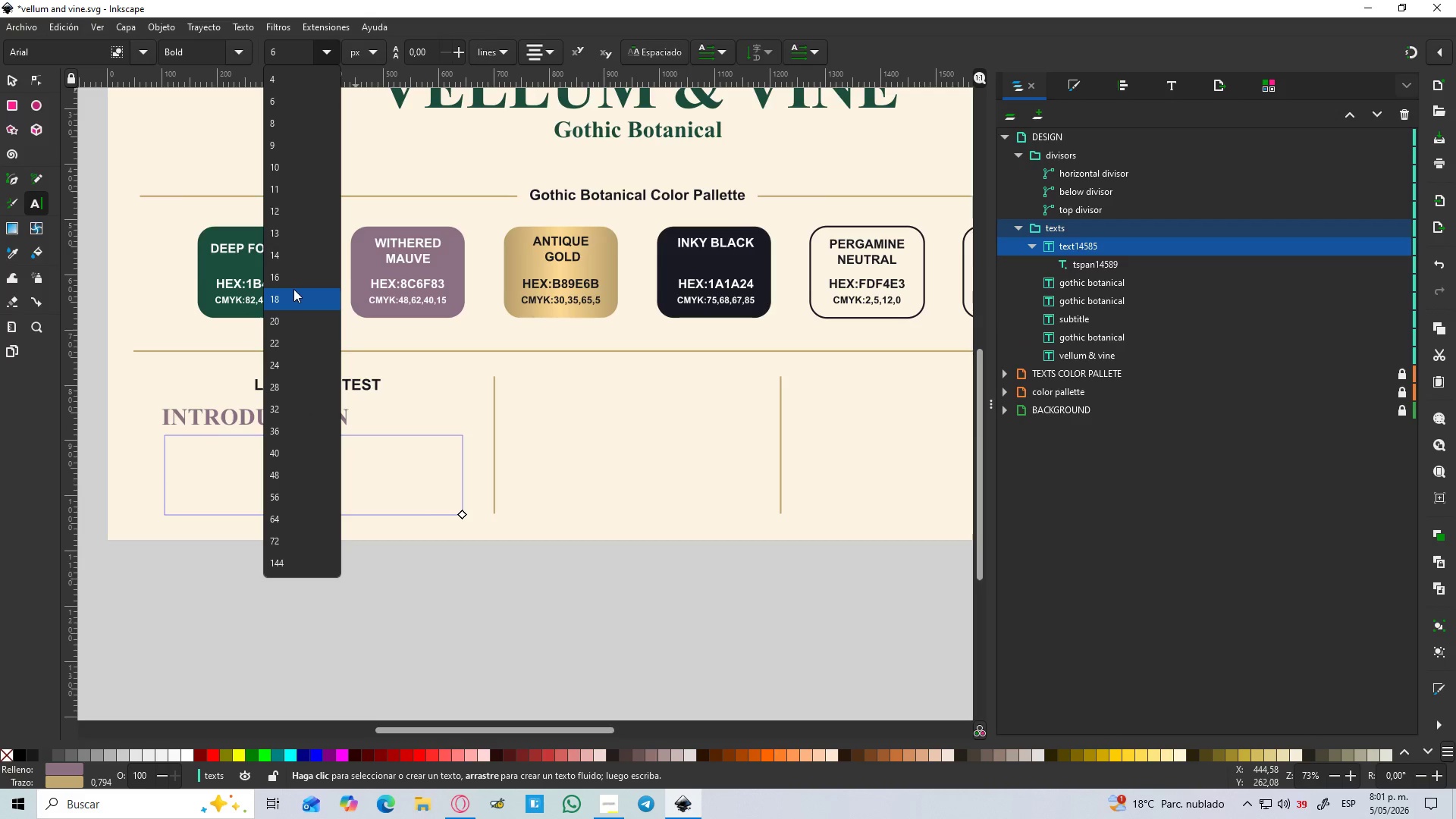 
left_click([287, 274])
 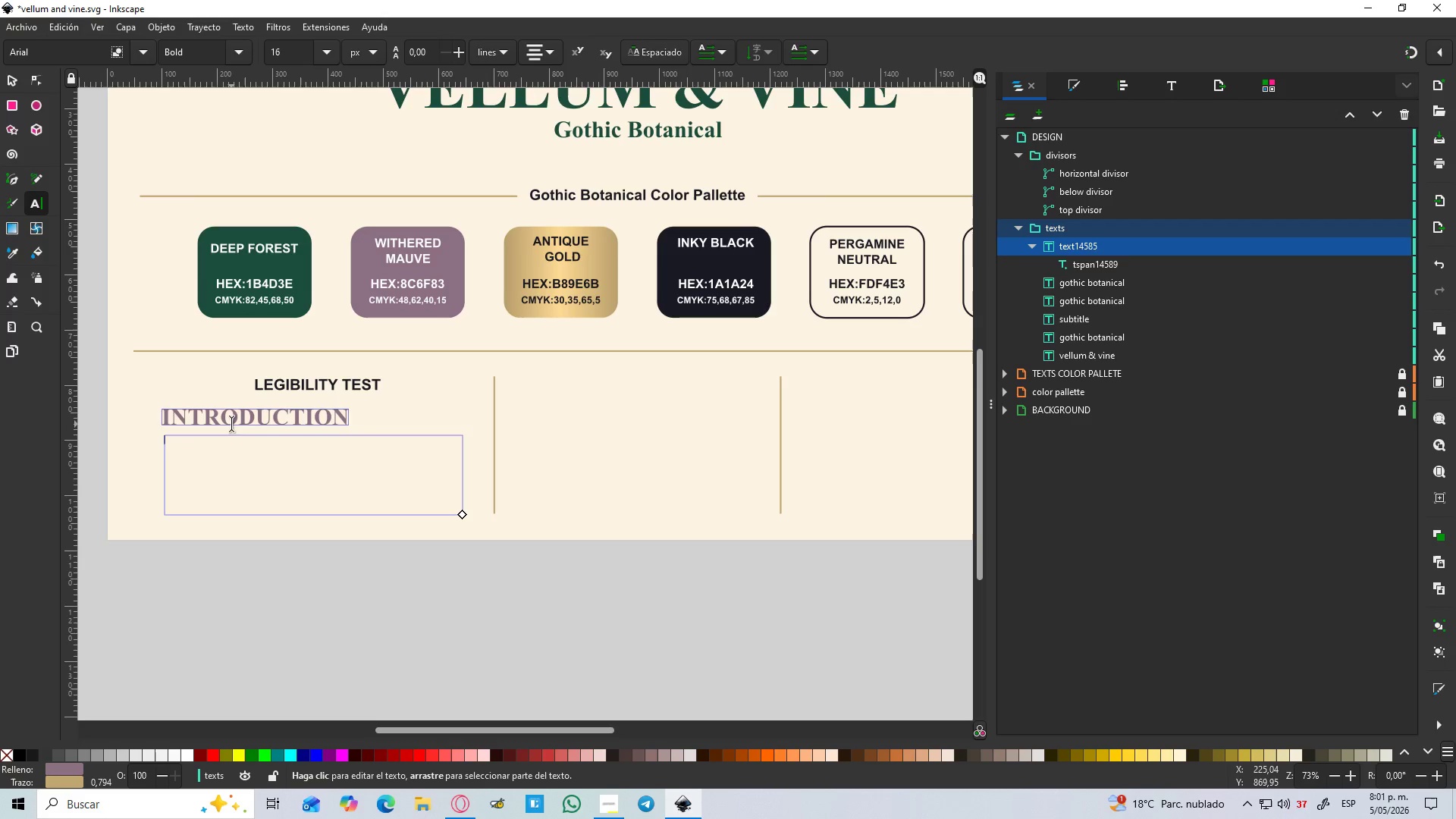 
key(Shift+W)
 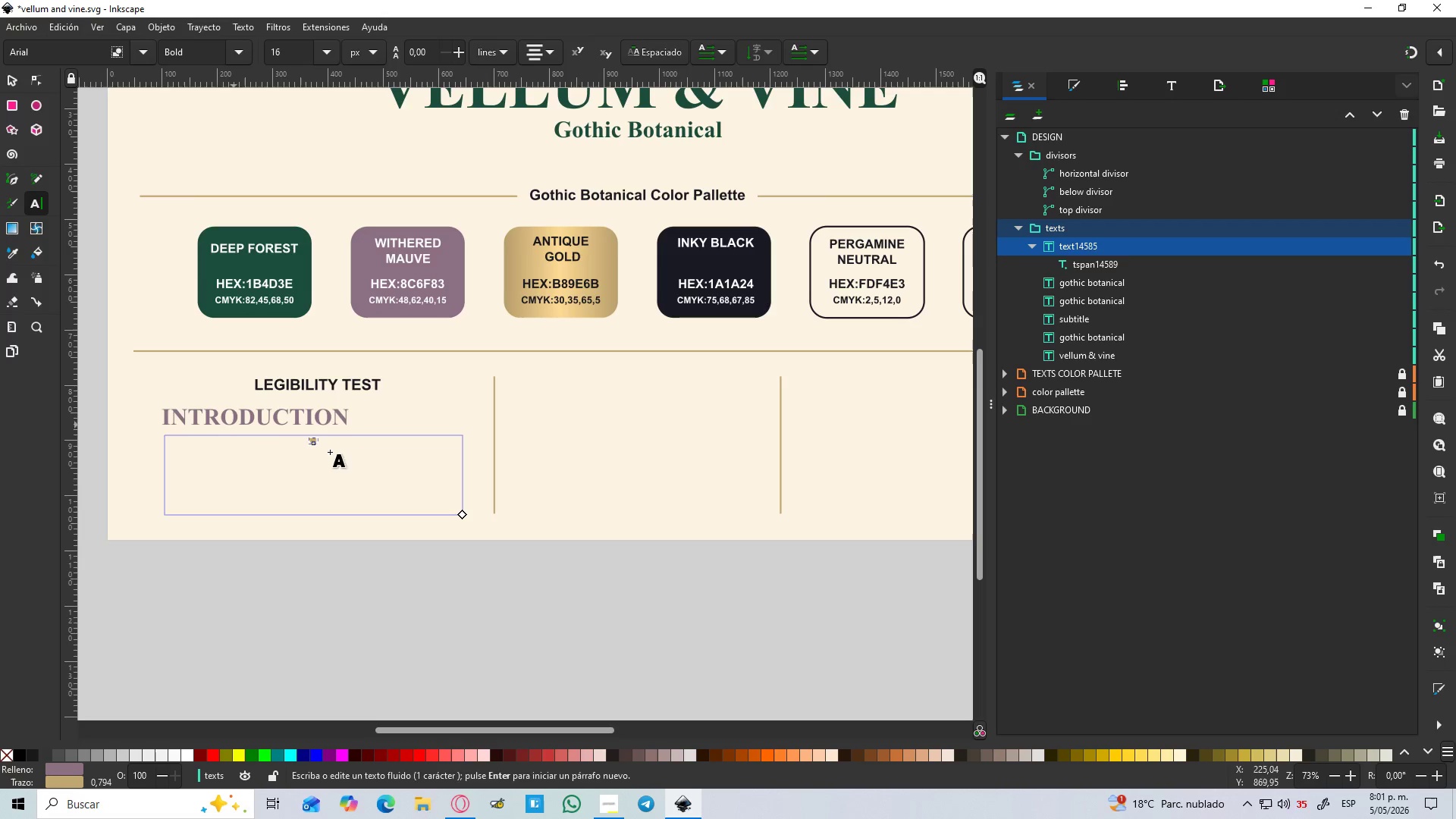 
key(E)
 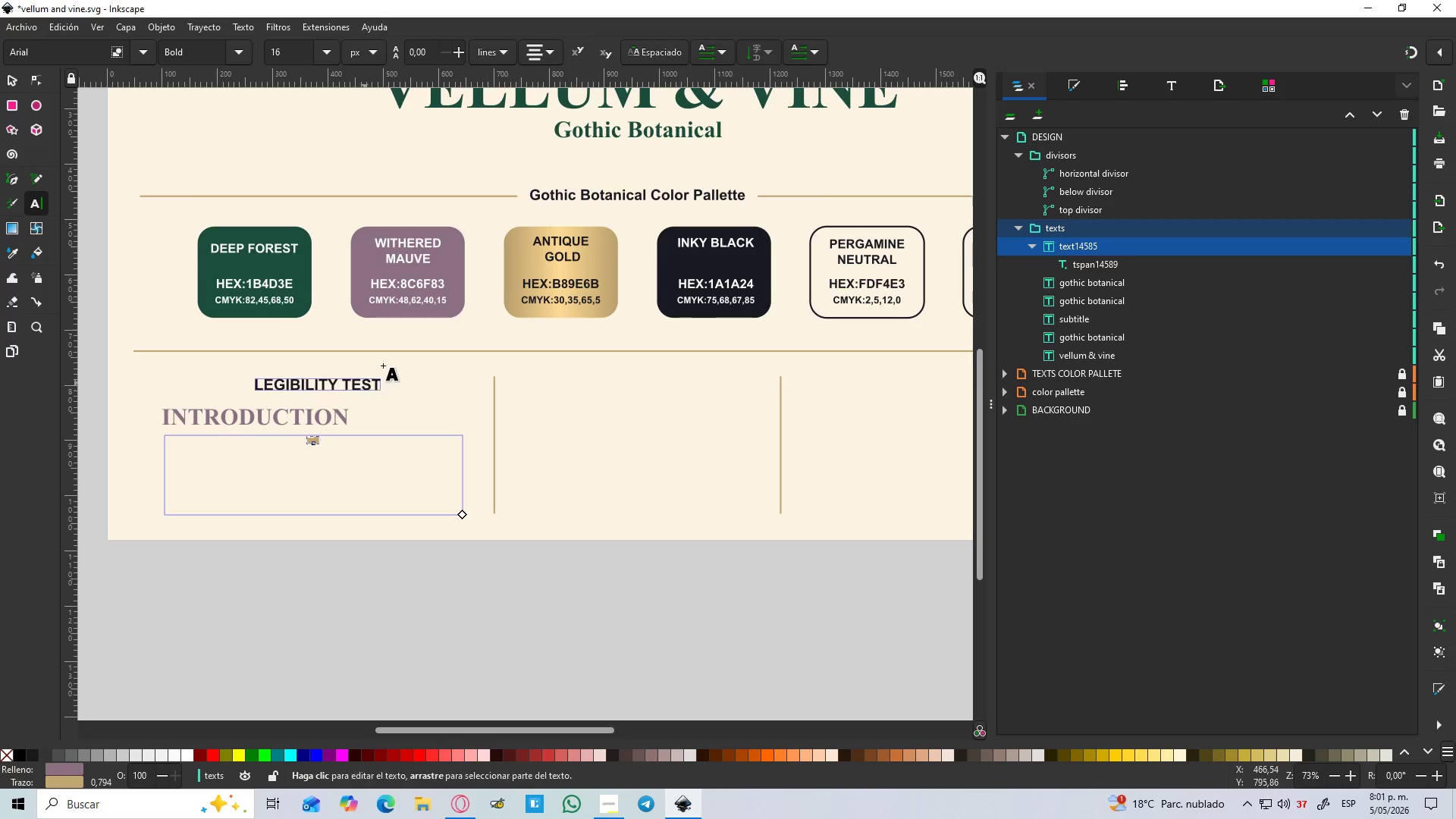 
left_click([1072, 83])
 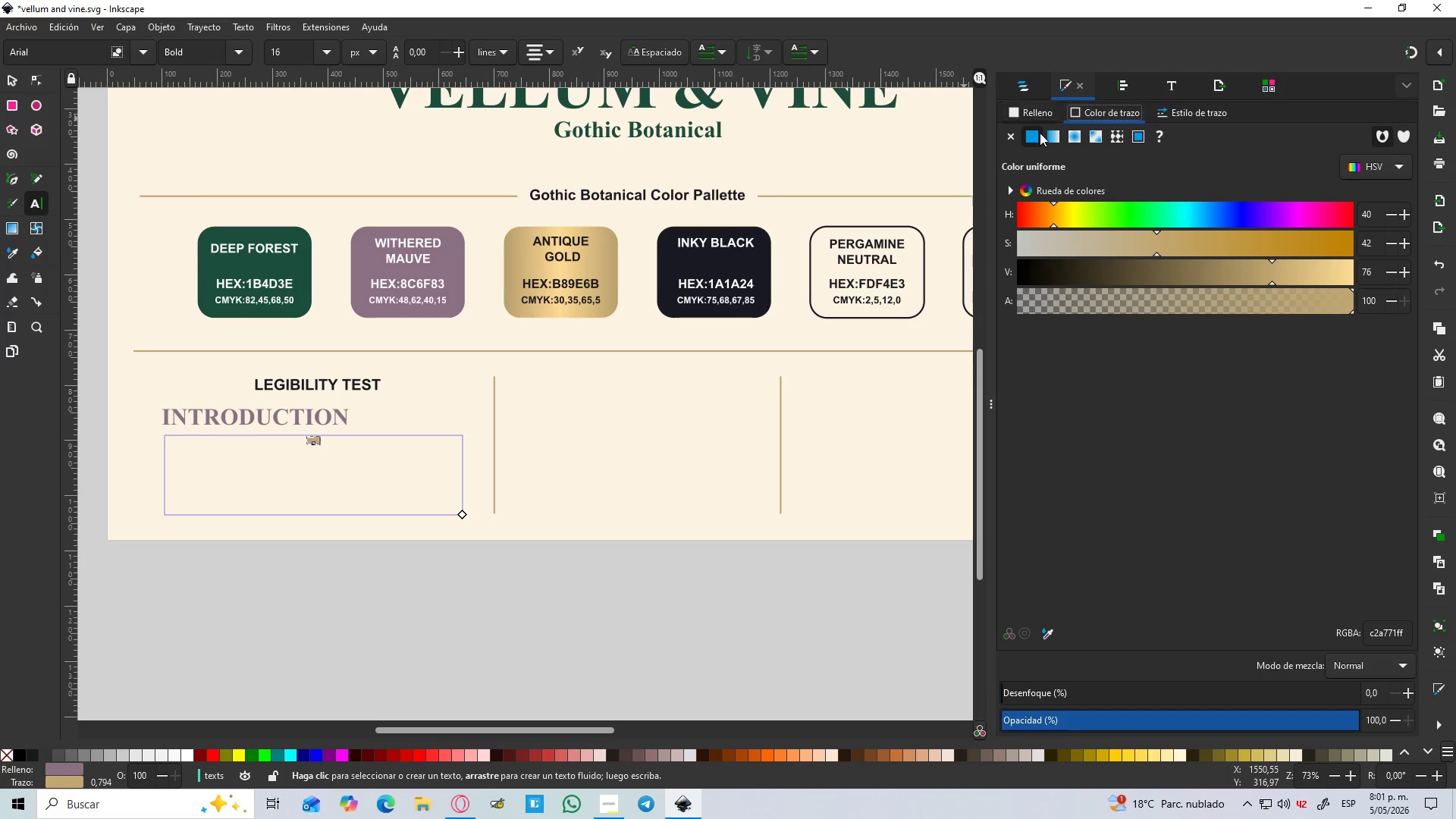 
left_click([1011, 133])
 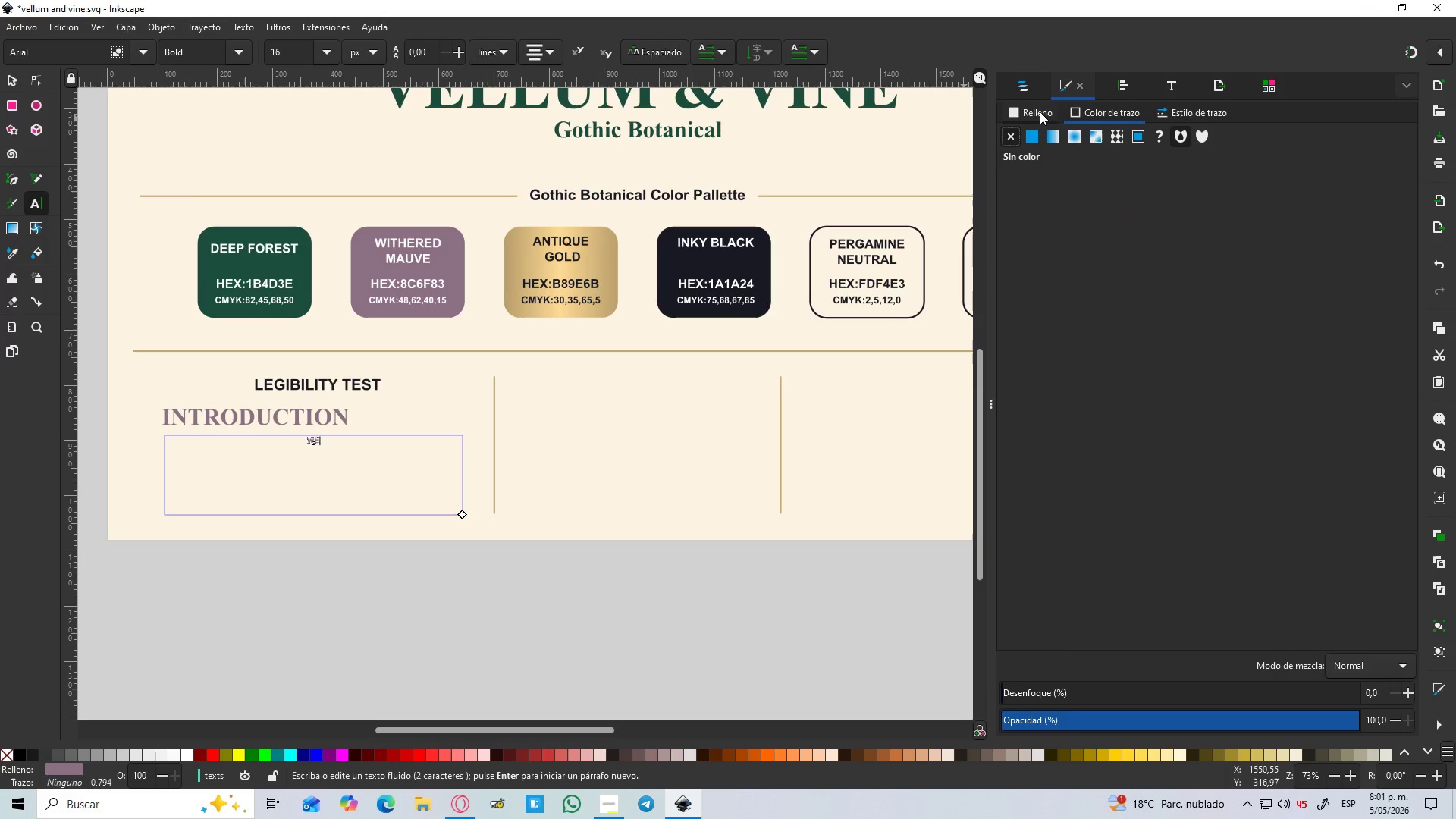 
left_click([1040, 111])
 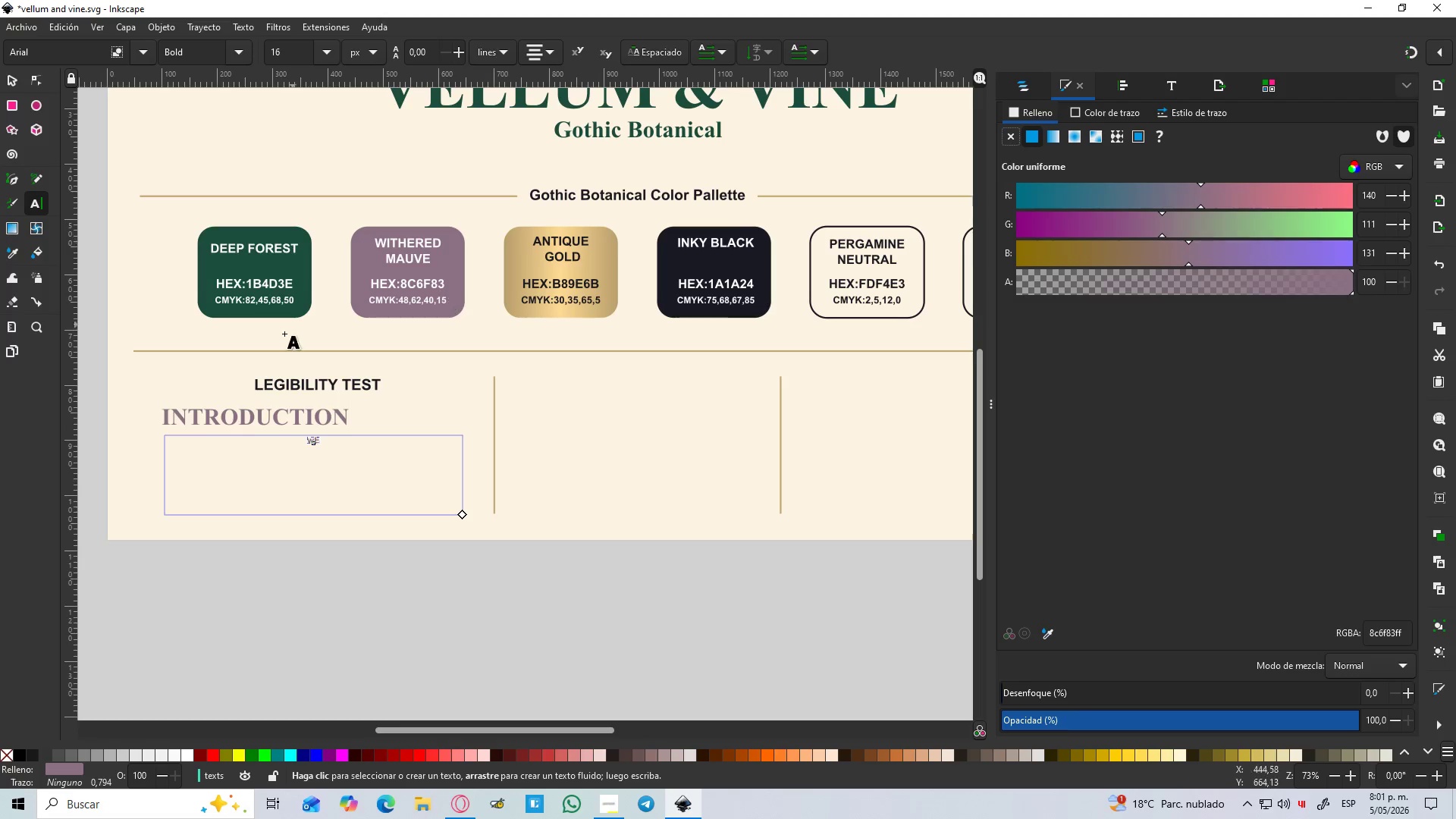 
hold_key(key=ControlLeft, duration=1.2)
scroll: coordinate [199, 438], scroll_direction: up, amount: 2.0
 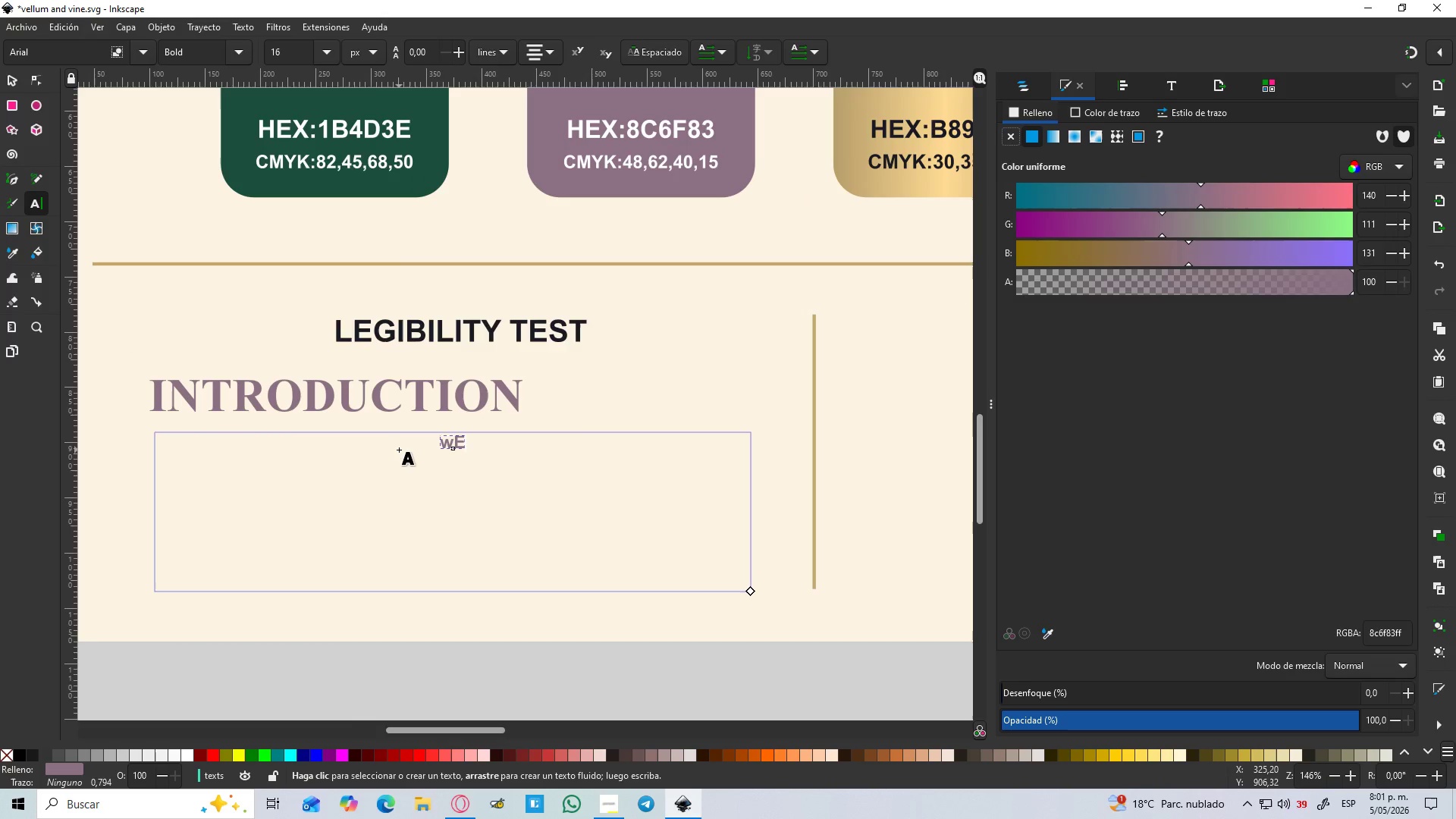 
key(Backspace)
 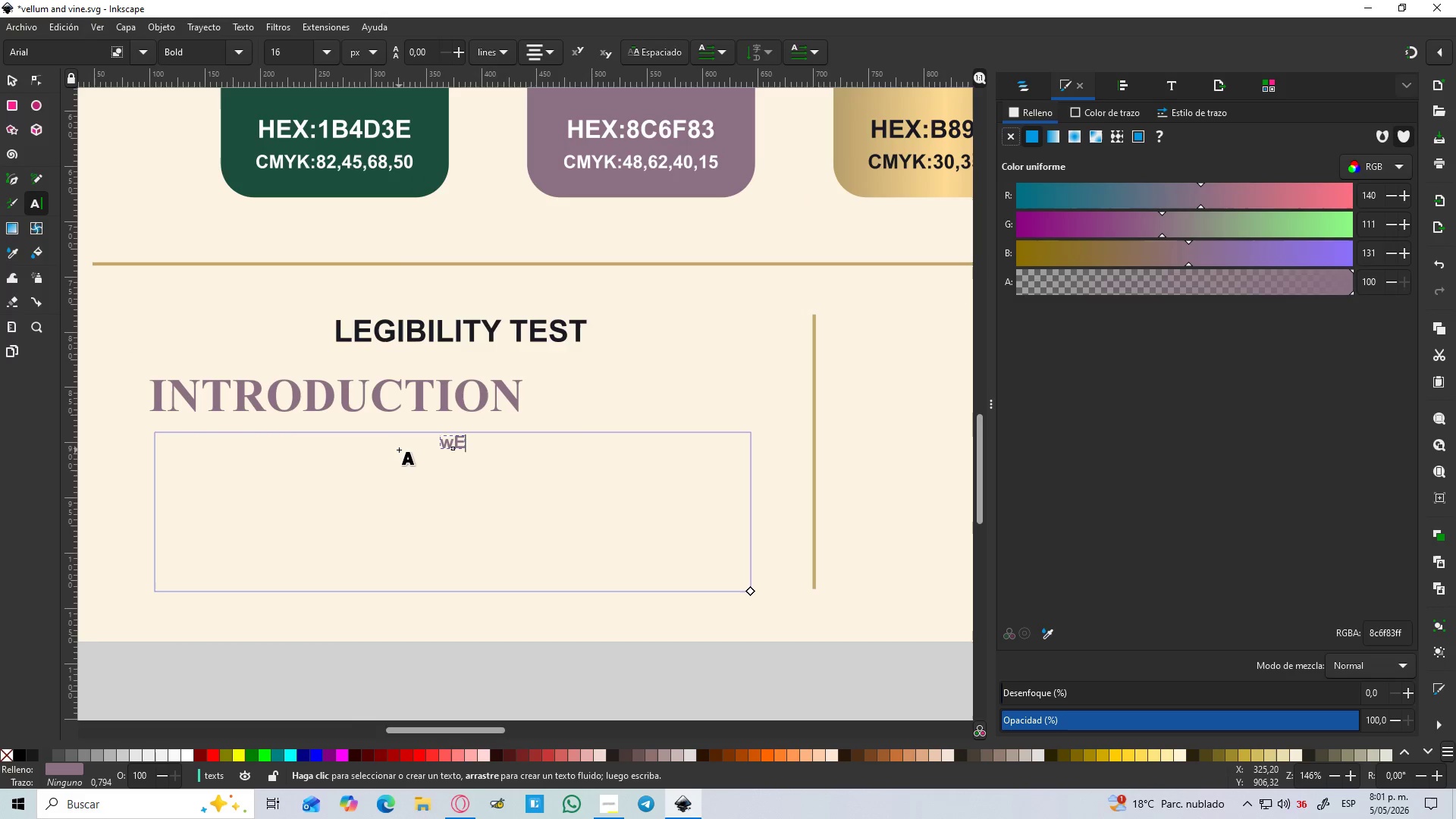 
key(Backspace)
 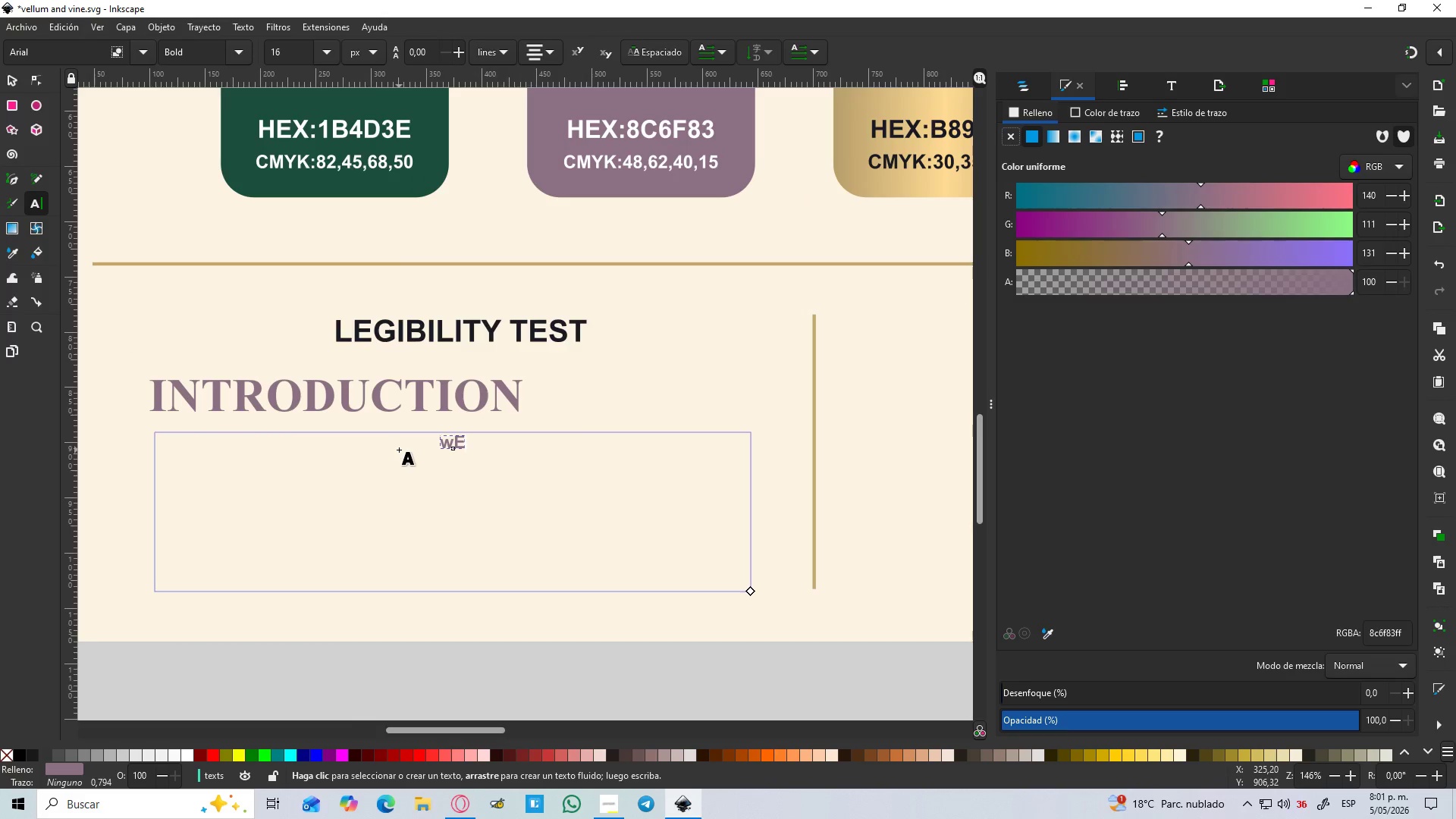 
key(Backspace)
 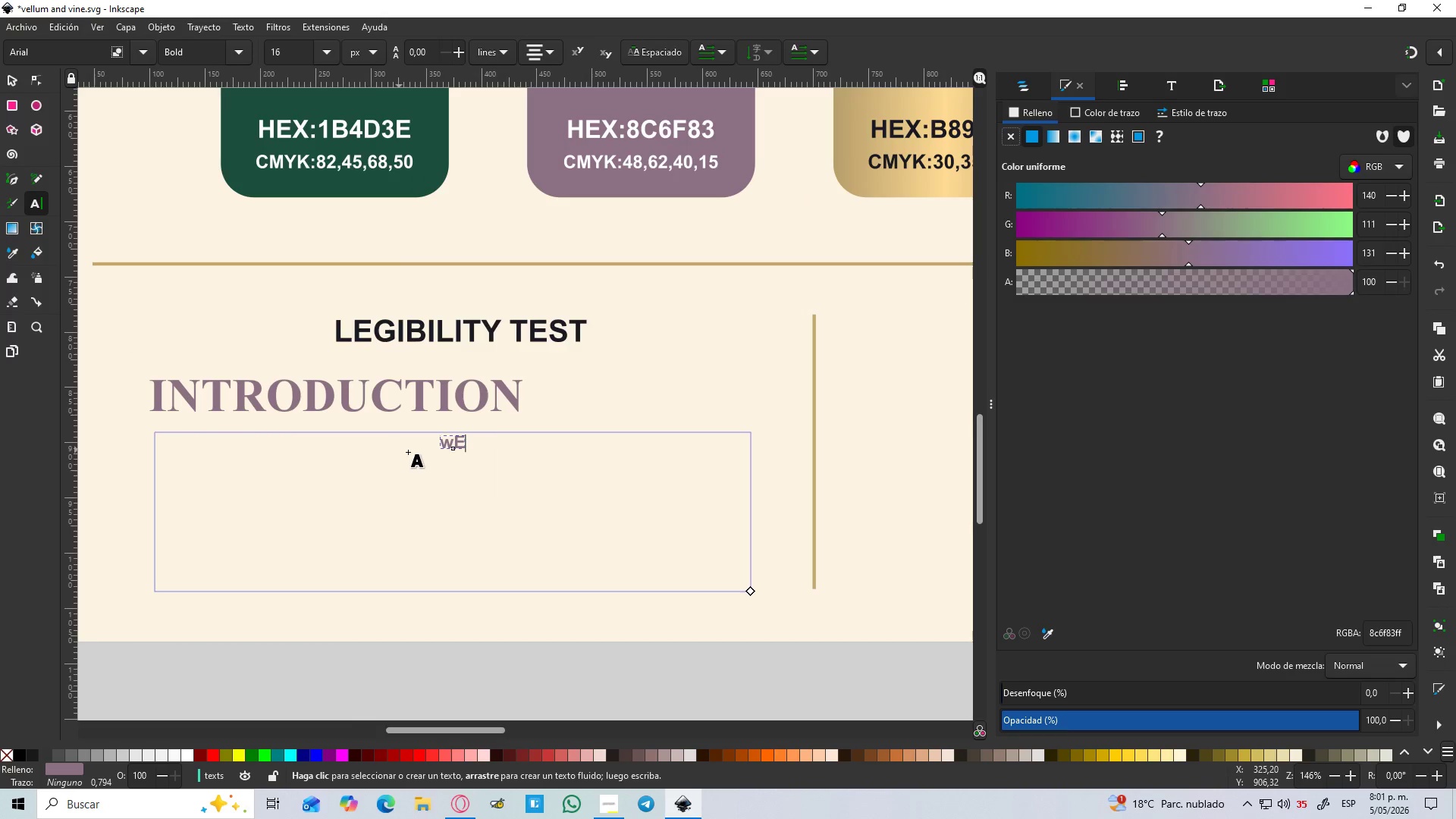 
left_click([467, 442])
 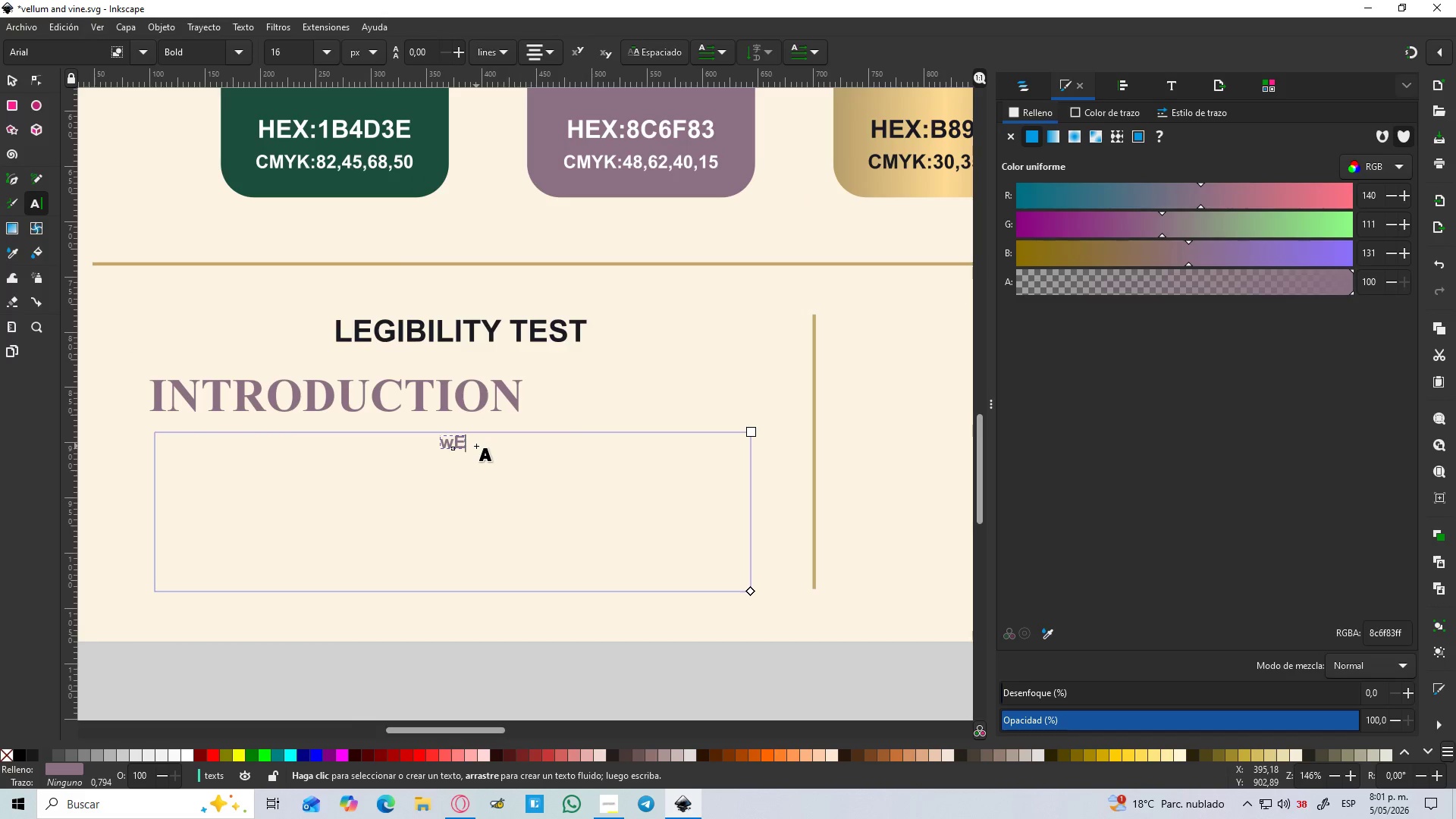 
key(Backspace)
key(Backspace)
type(W)
key(Backspace)
type(wE ARE TRILLE)
key(Backspace)
key(Backspace)
key(Backspace)
key(Backspace)
key(Backspace)
type(HRILLED TO INVI)
 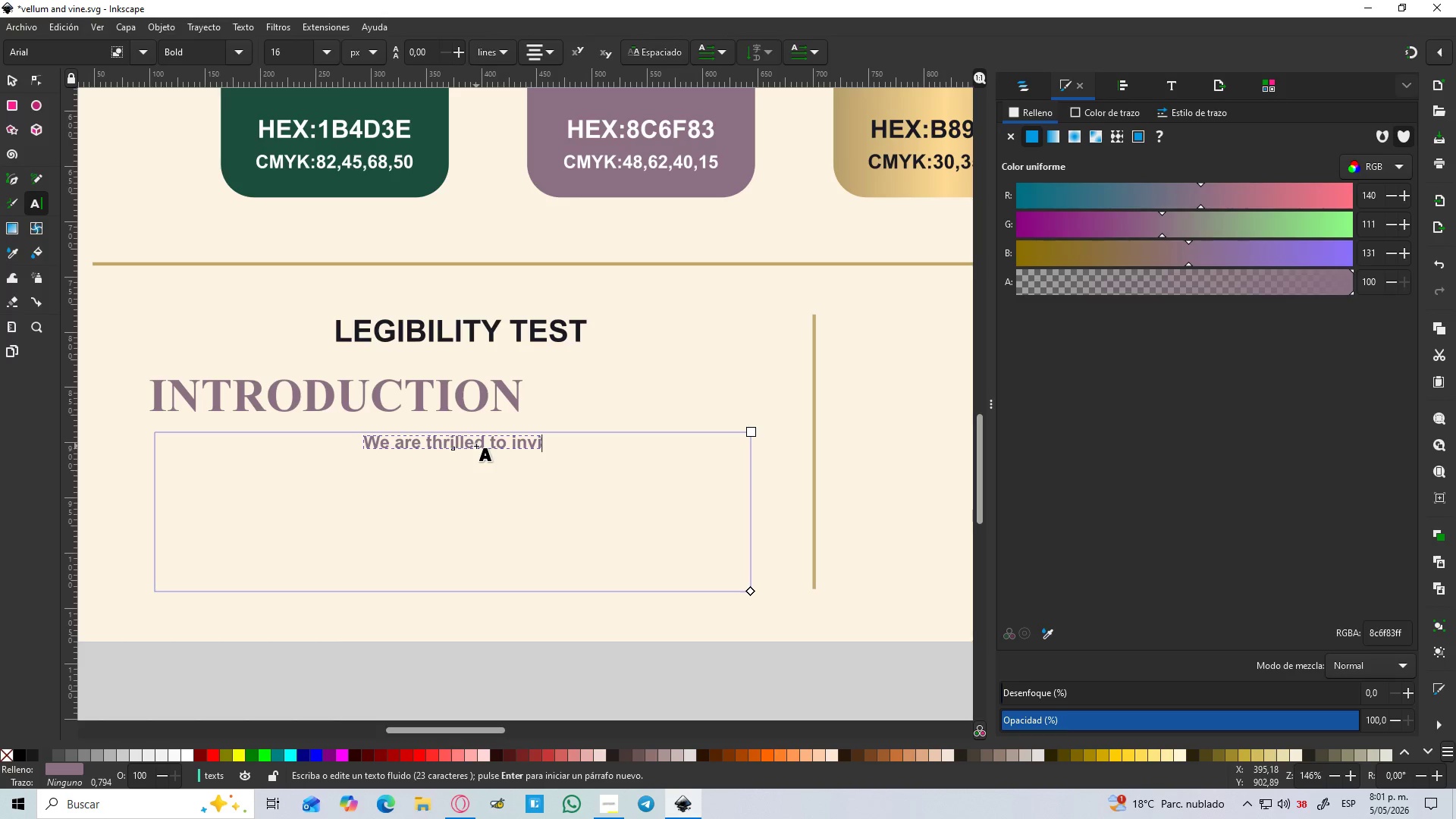 
type(TE YOU ON A JOURNEY TO CREATE YOUR GHOT)
key(Backspace)
key(Backspace)
key(Backspace)
key(Backspace)
type(GOTHIC BI)
key(Backspace)
type(OTANICAL MICRO-WEDD)
key(Backspace)
type(DING)
 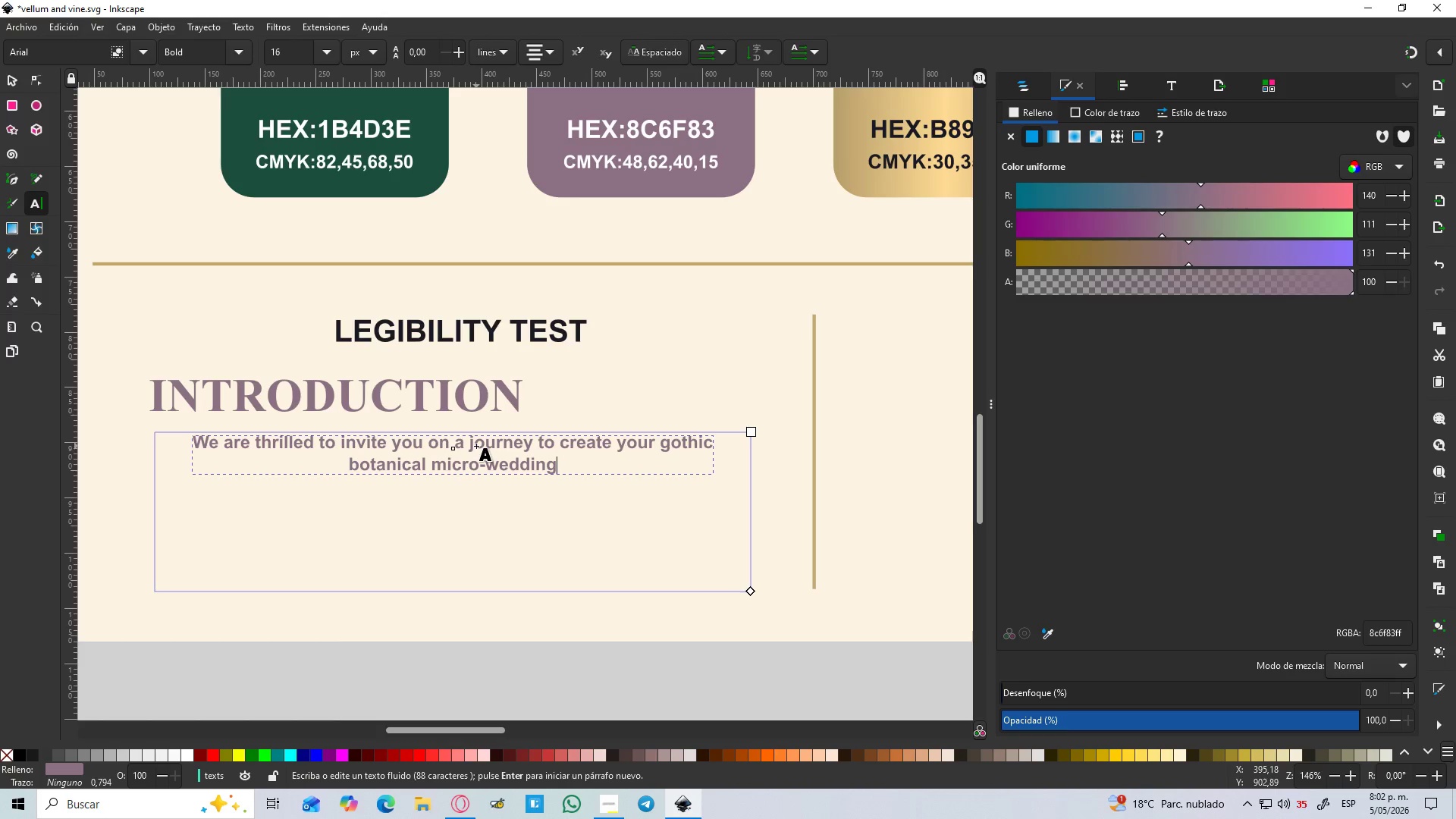 
type(.Follow this guide Precisely)
 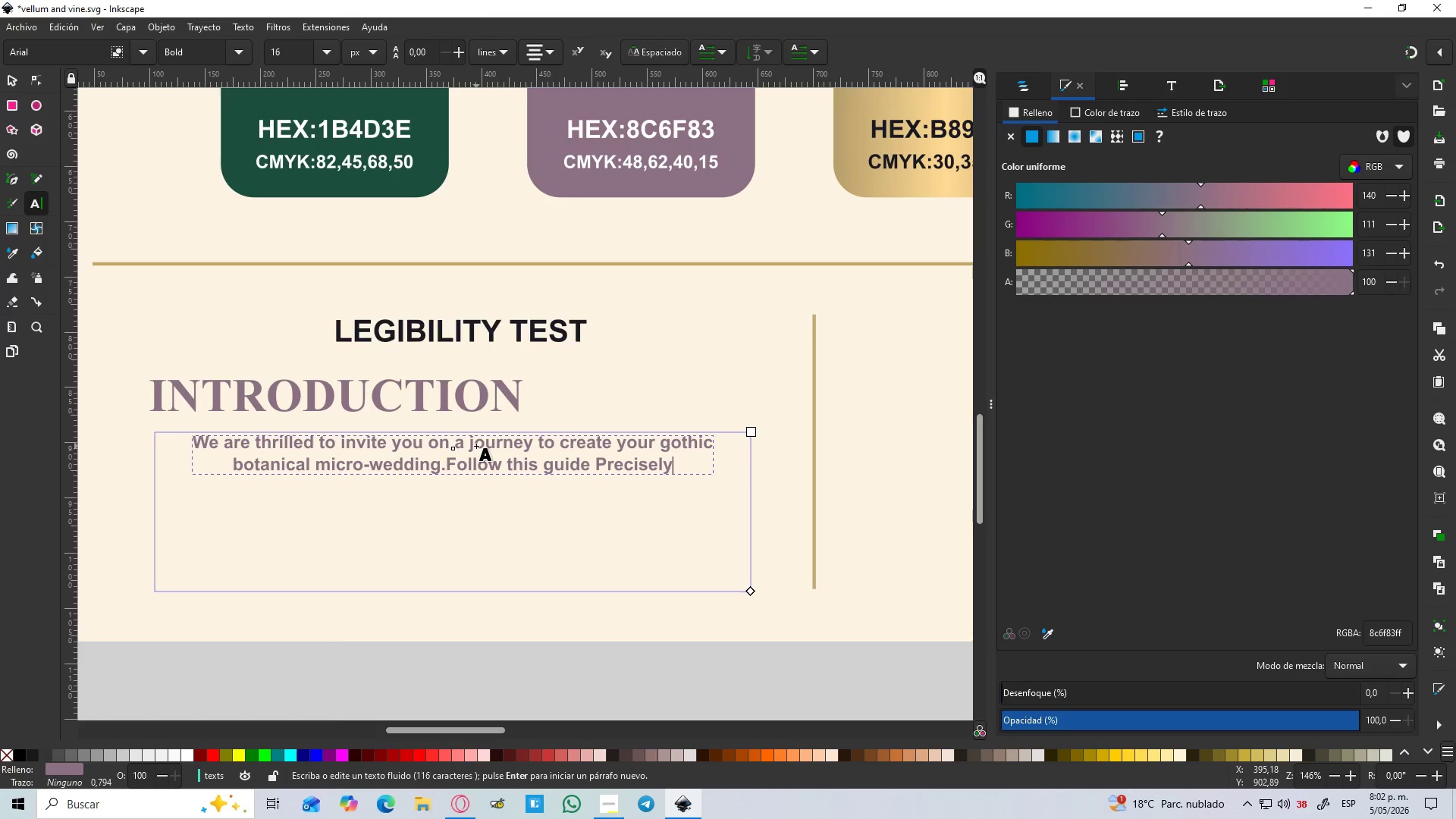 
left_click([11, 77])
 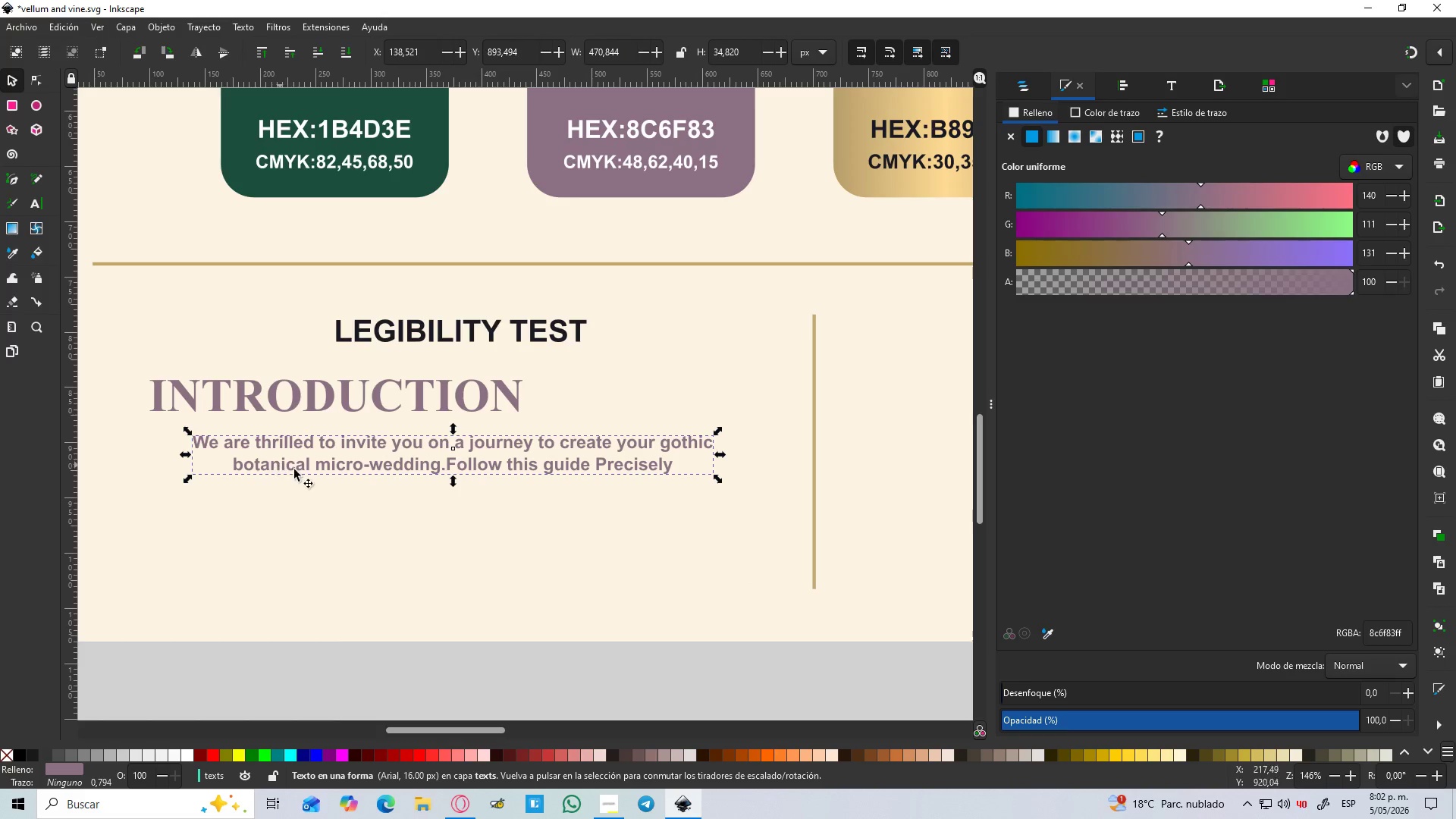 
double_click([297, 469])
 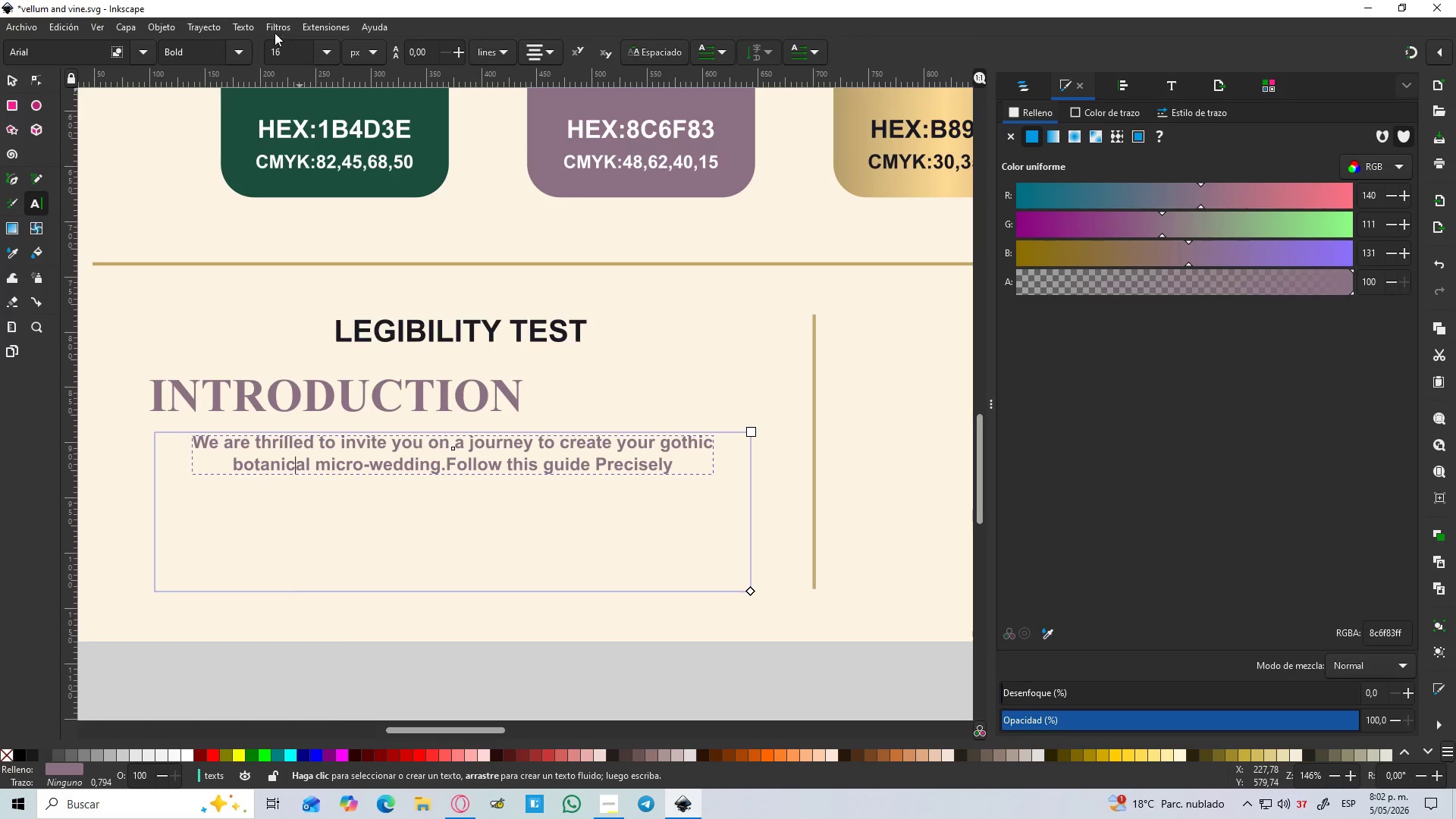 
left_click([321, 57])
 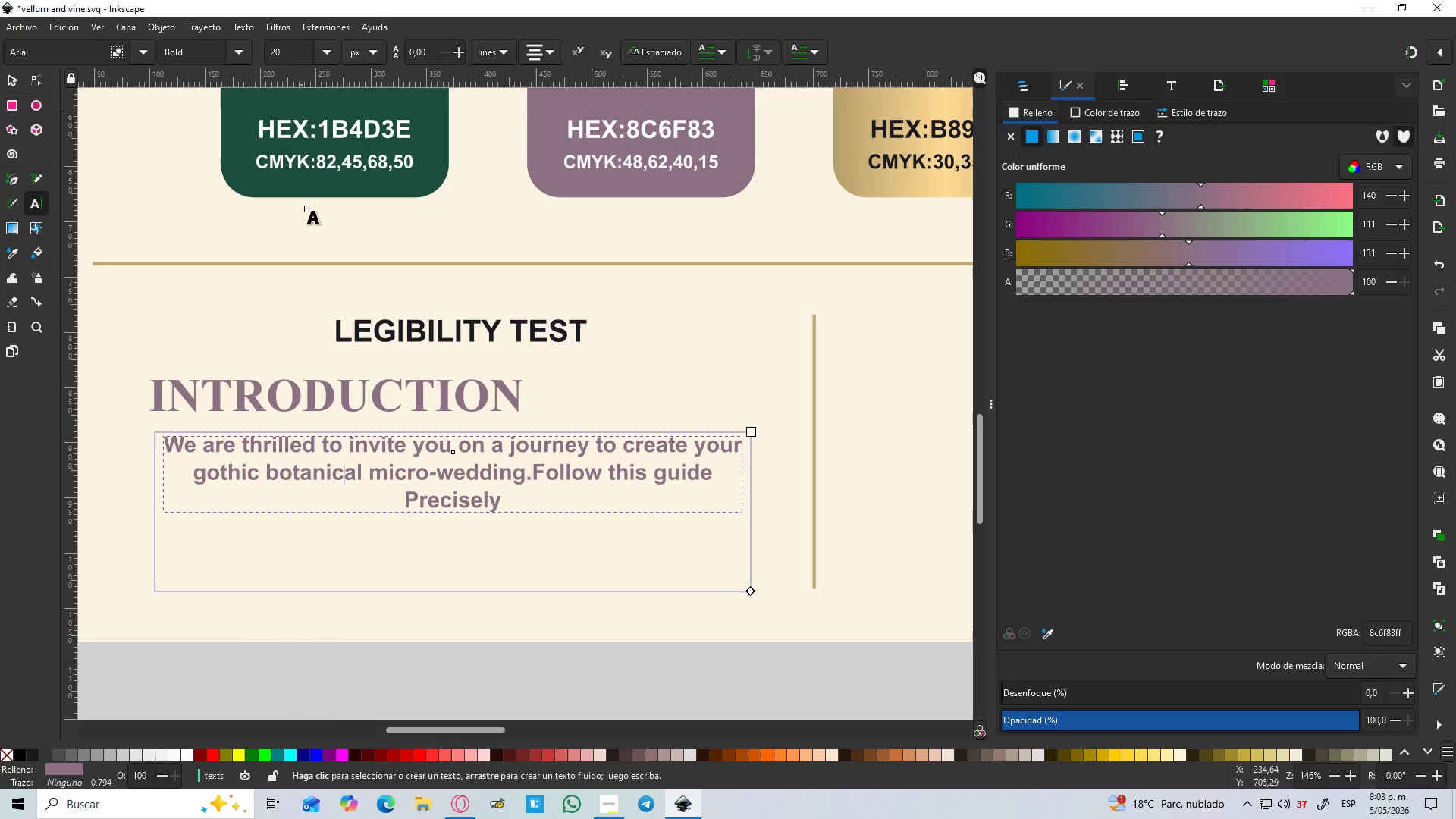 
left_click([331, 53])
 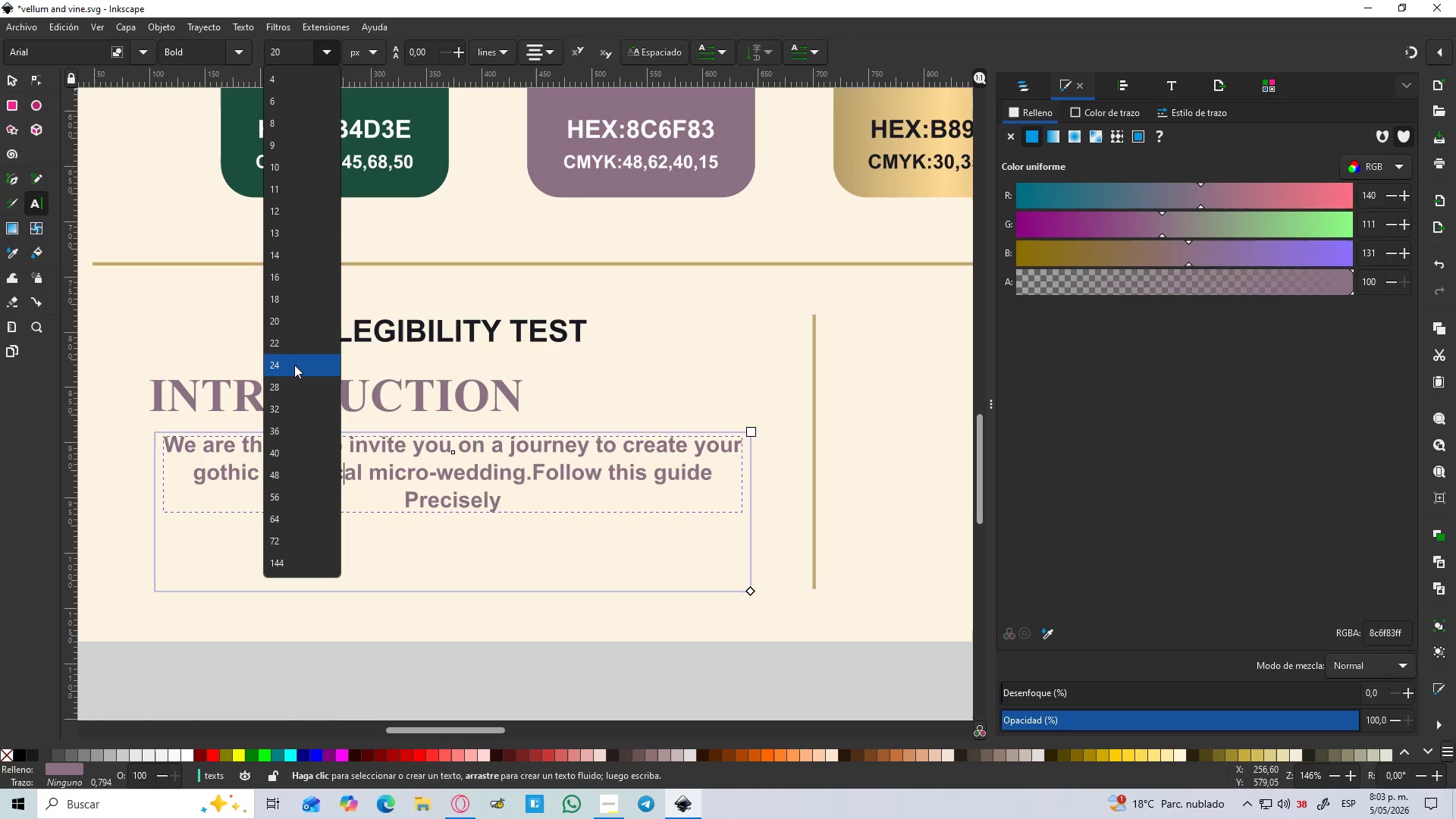 
mouse_move([284, 378])
 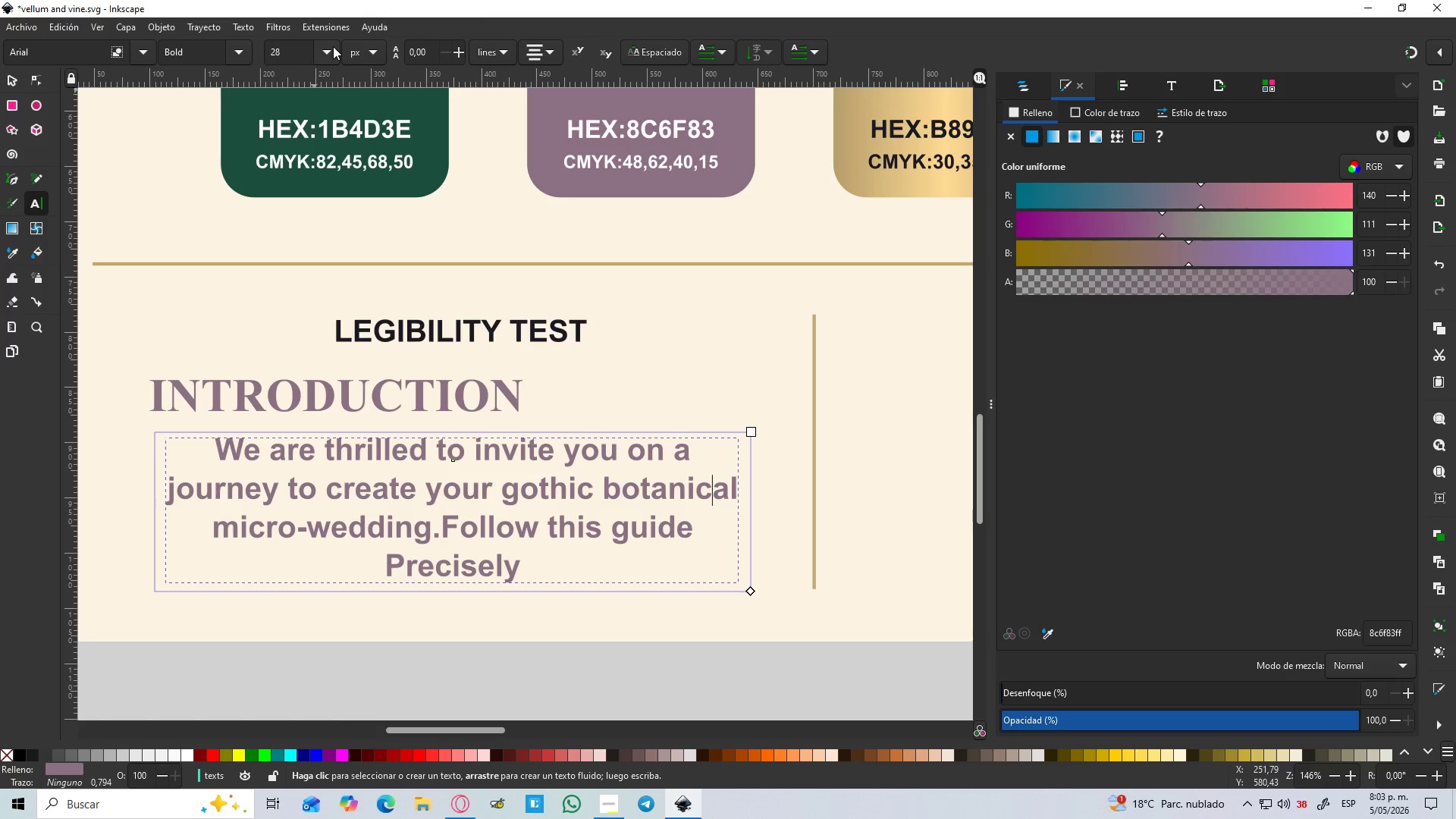 
left_click([331, 47])
 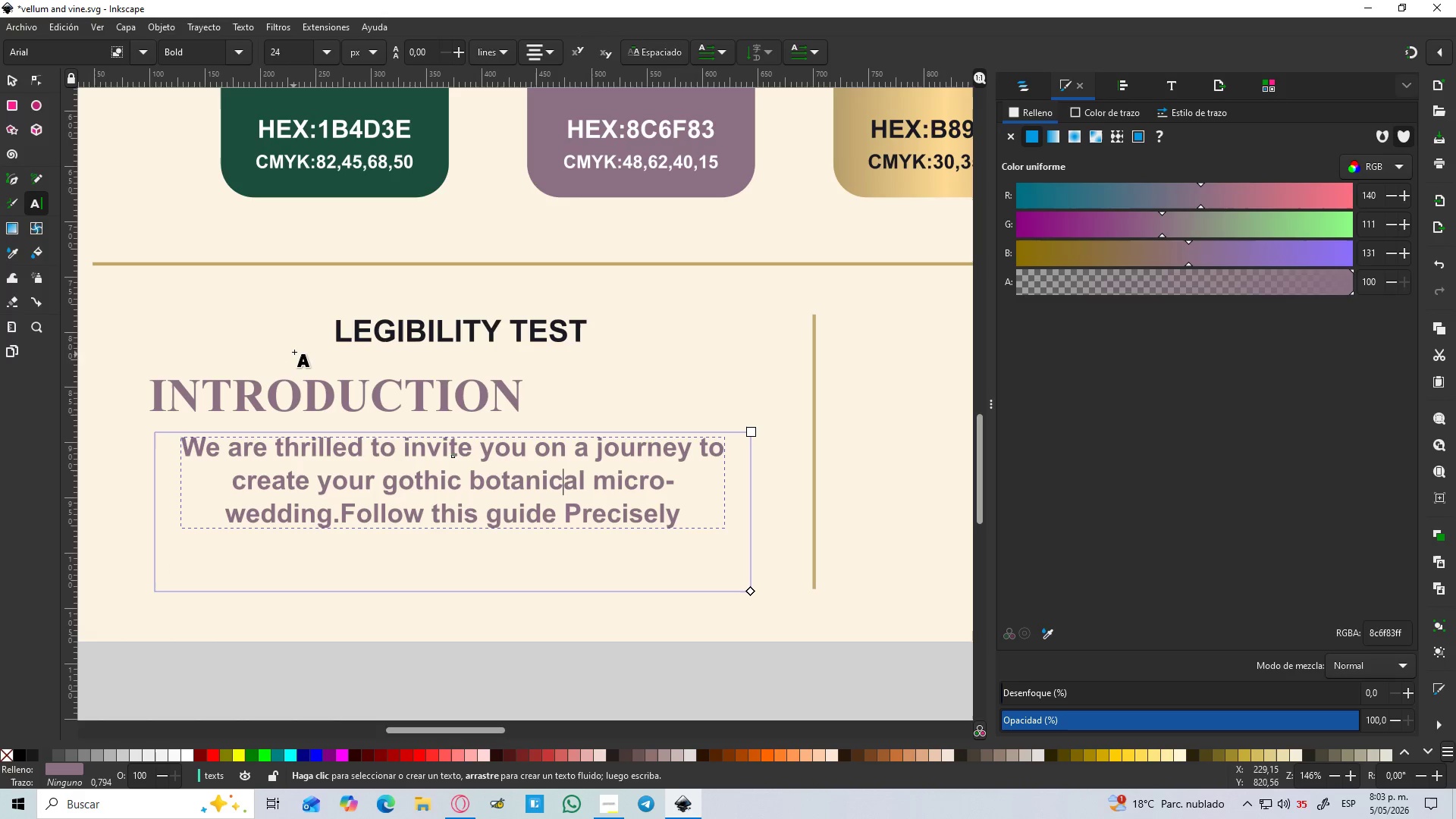 
left_click([533, 54])
 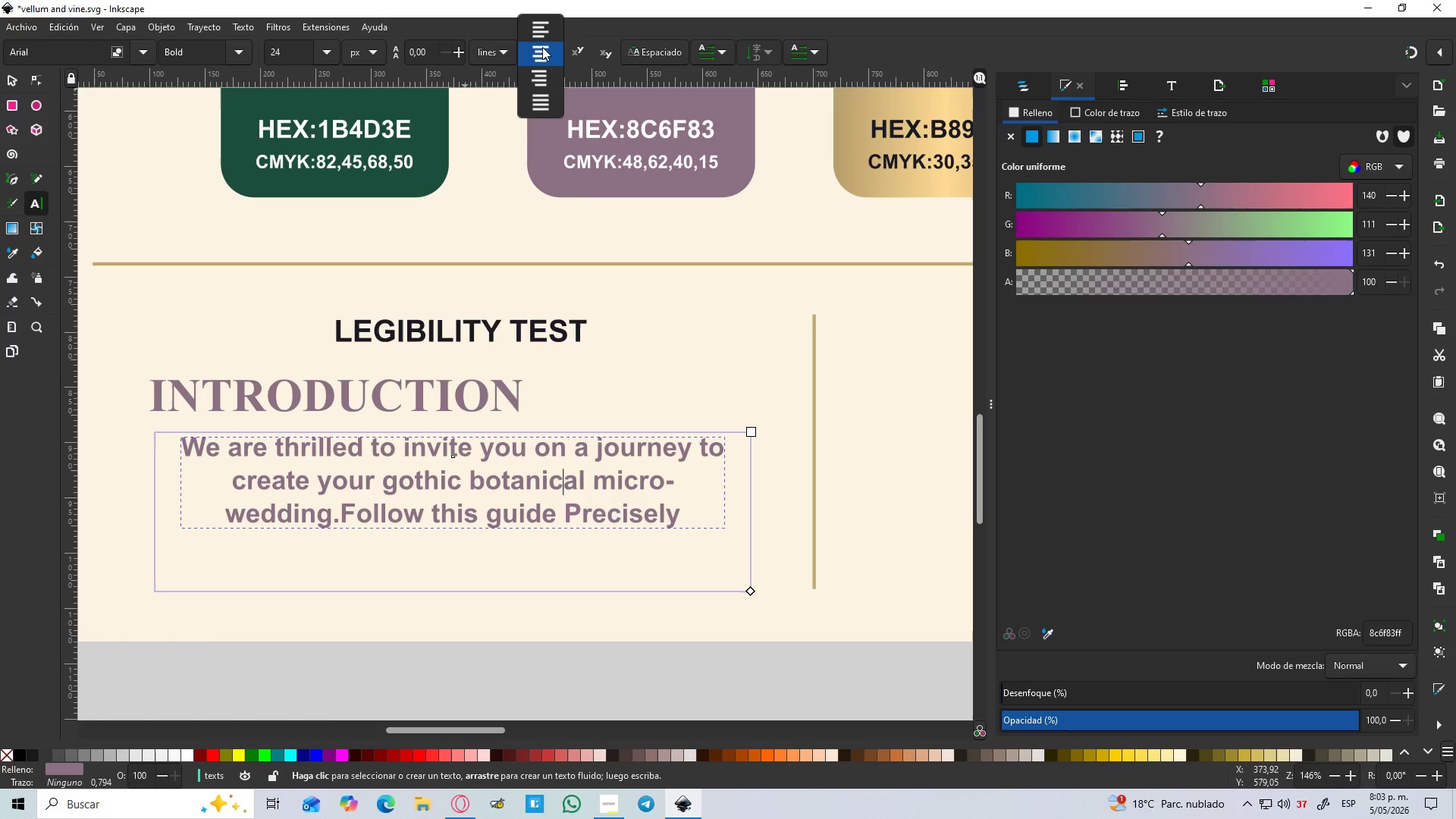 
left_click([540, 29])
 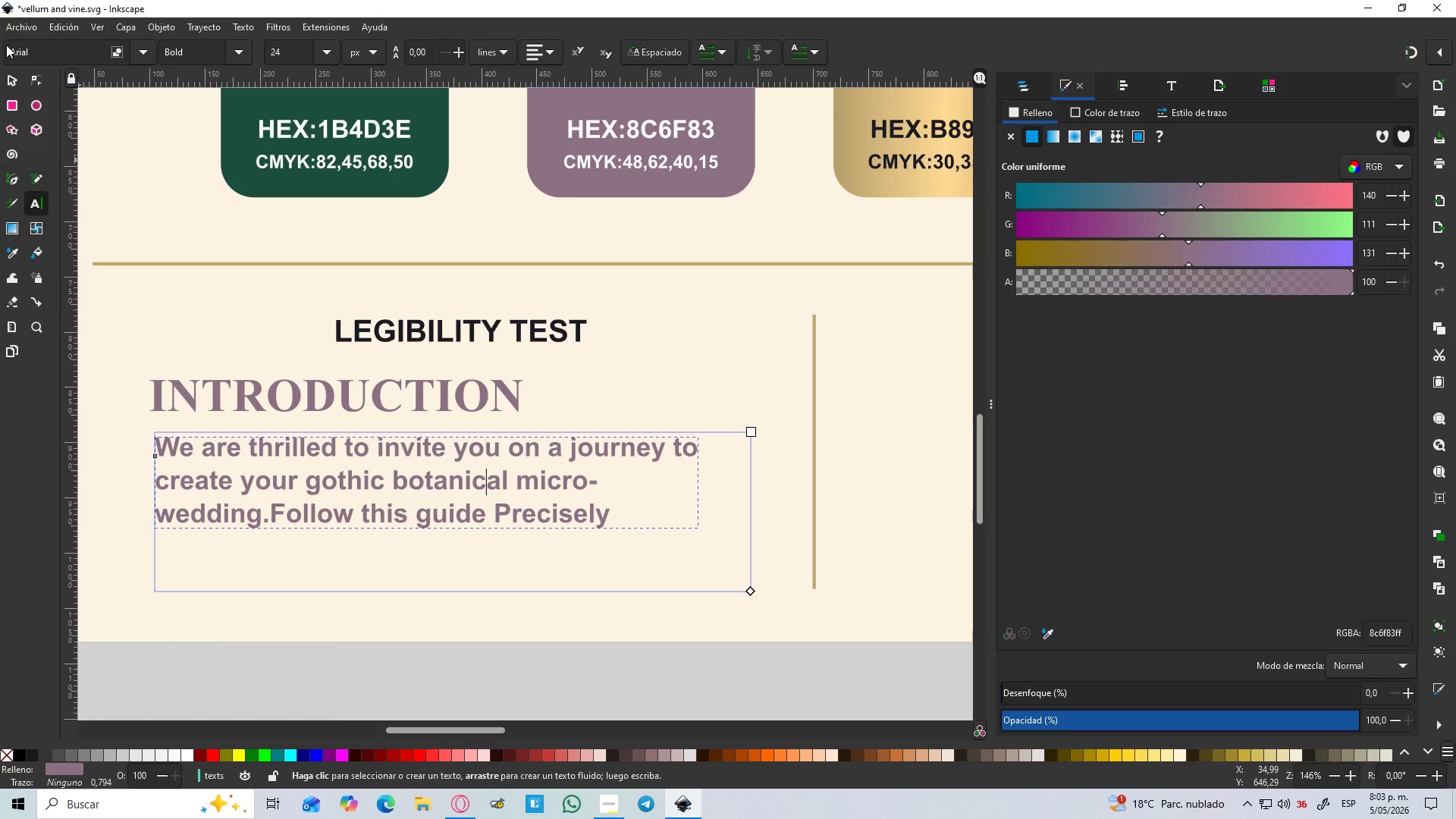 
left_click([11, 77])
 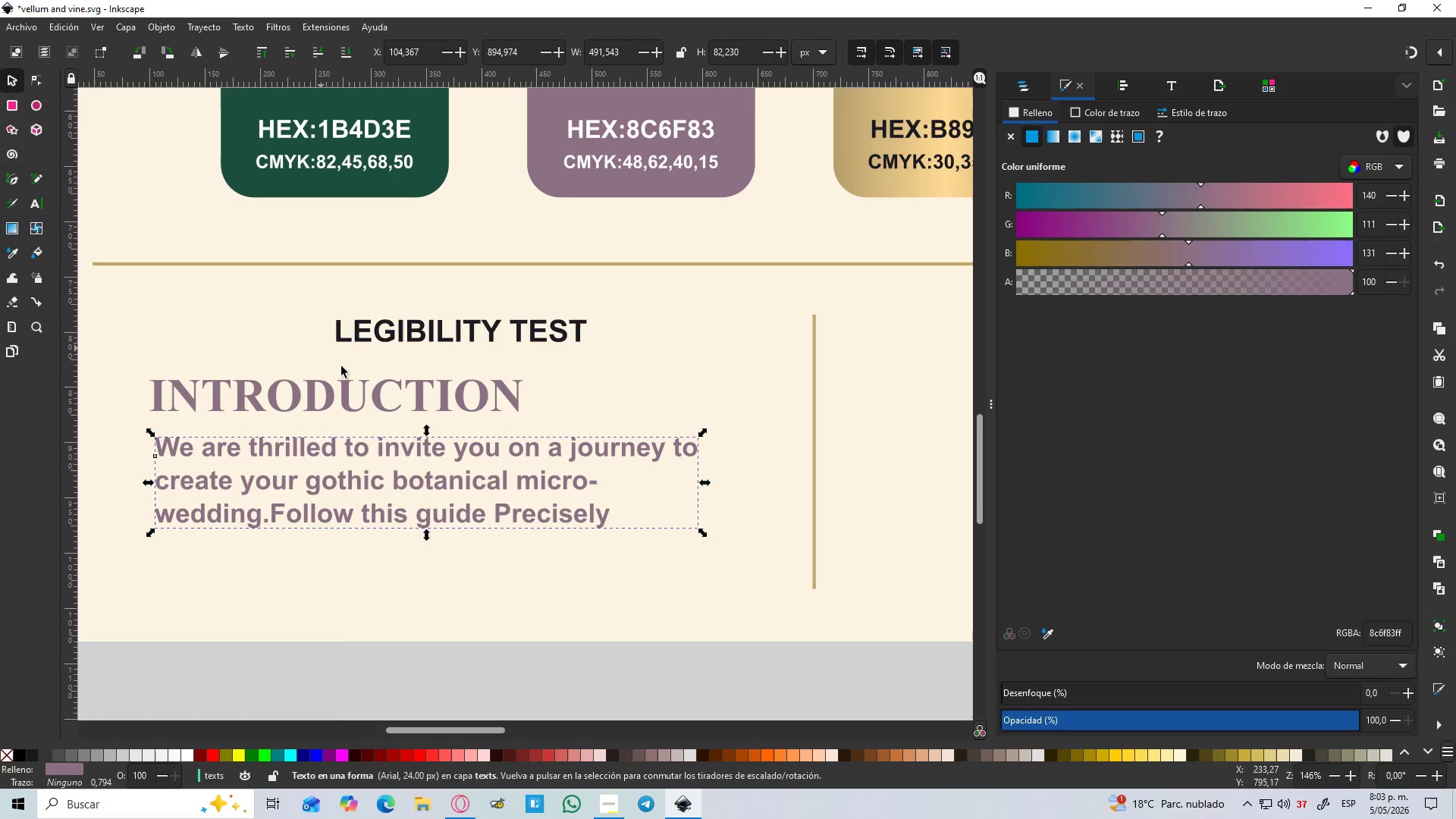 
hold_key(key=ControlLeft, duration=0.56)
scroll: coordinate [362, 385], scroll_direction: down, amount: 1.0
 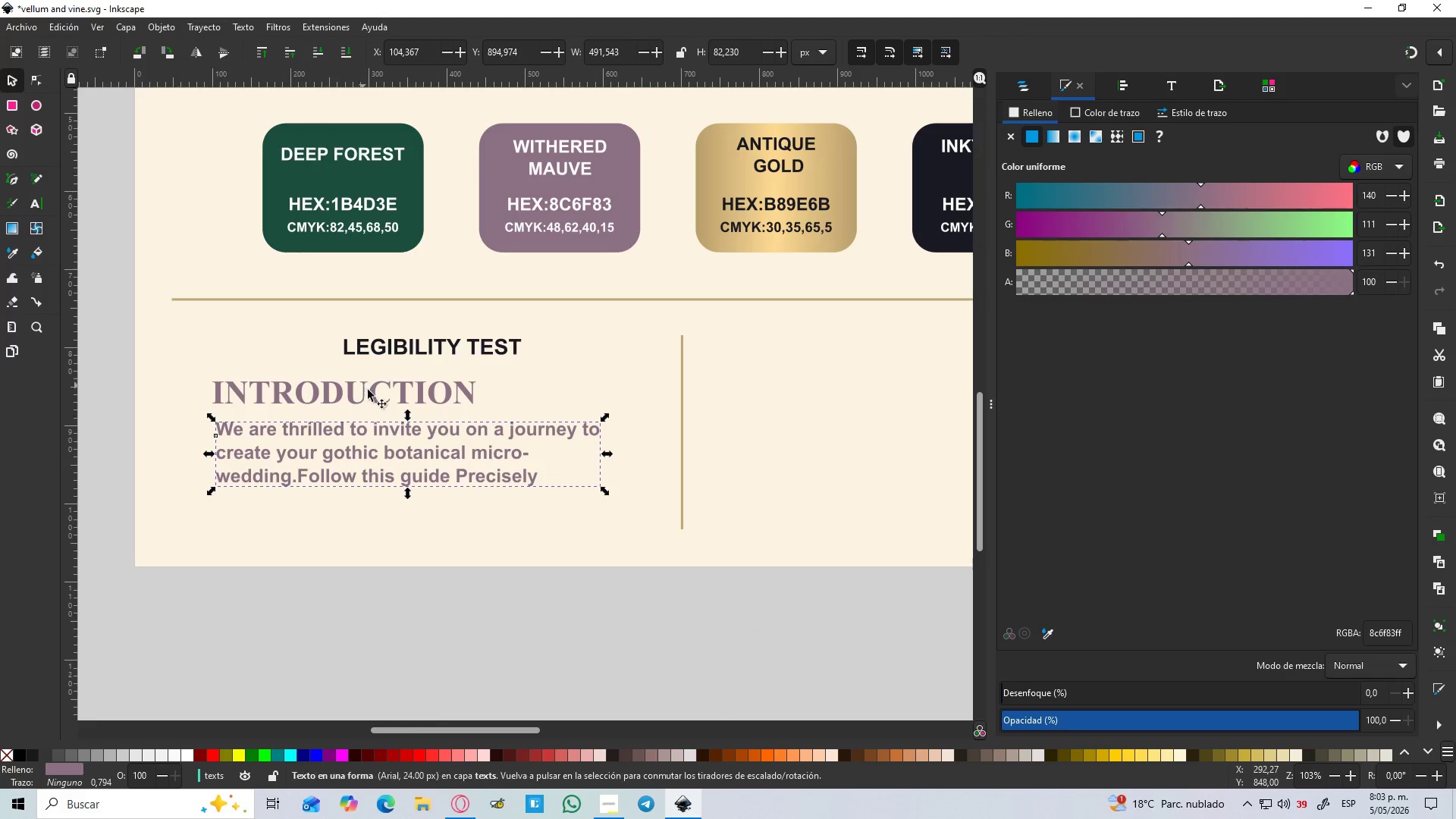 
key(Control+S)
 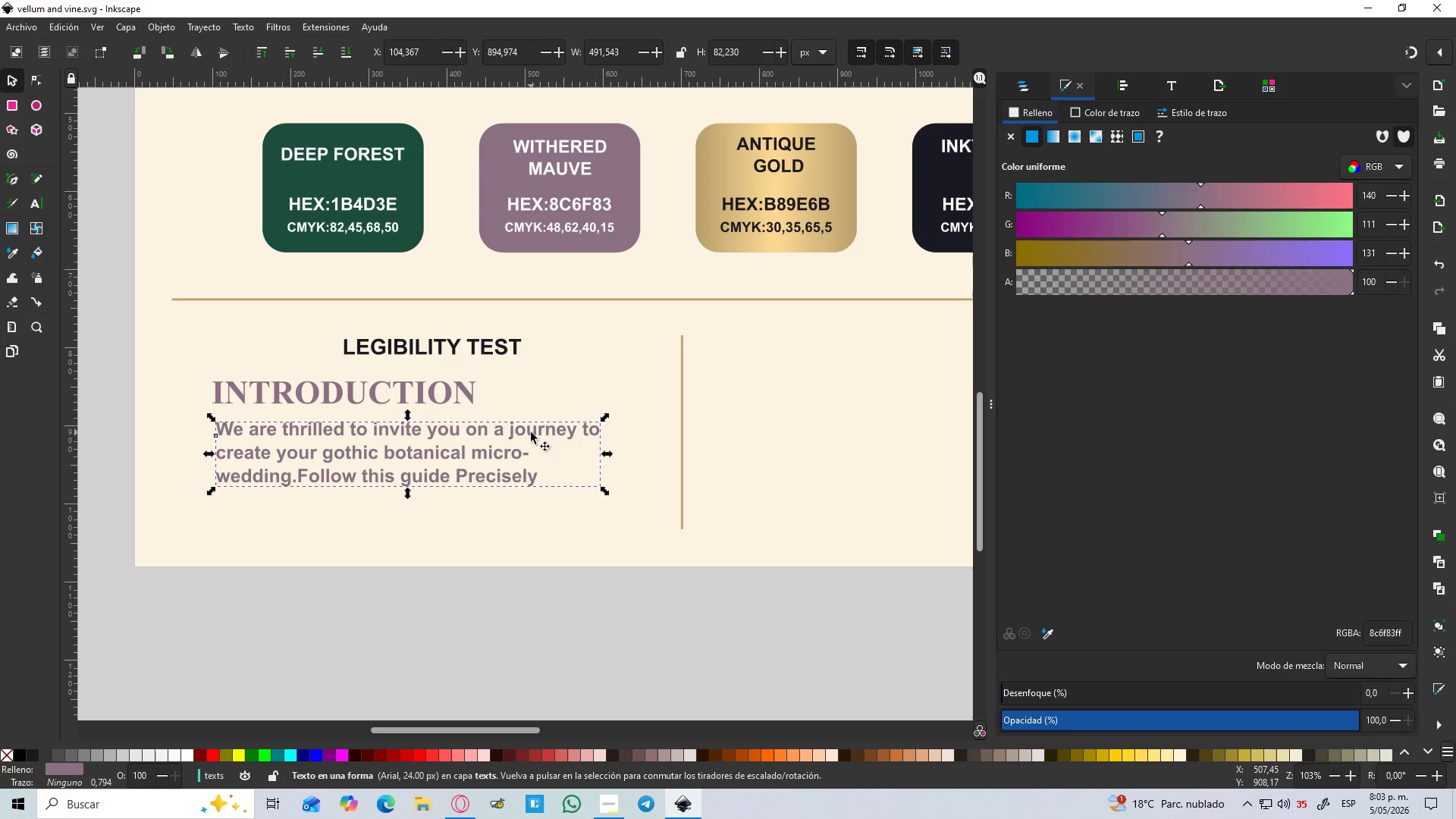 
wait(5.05)
 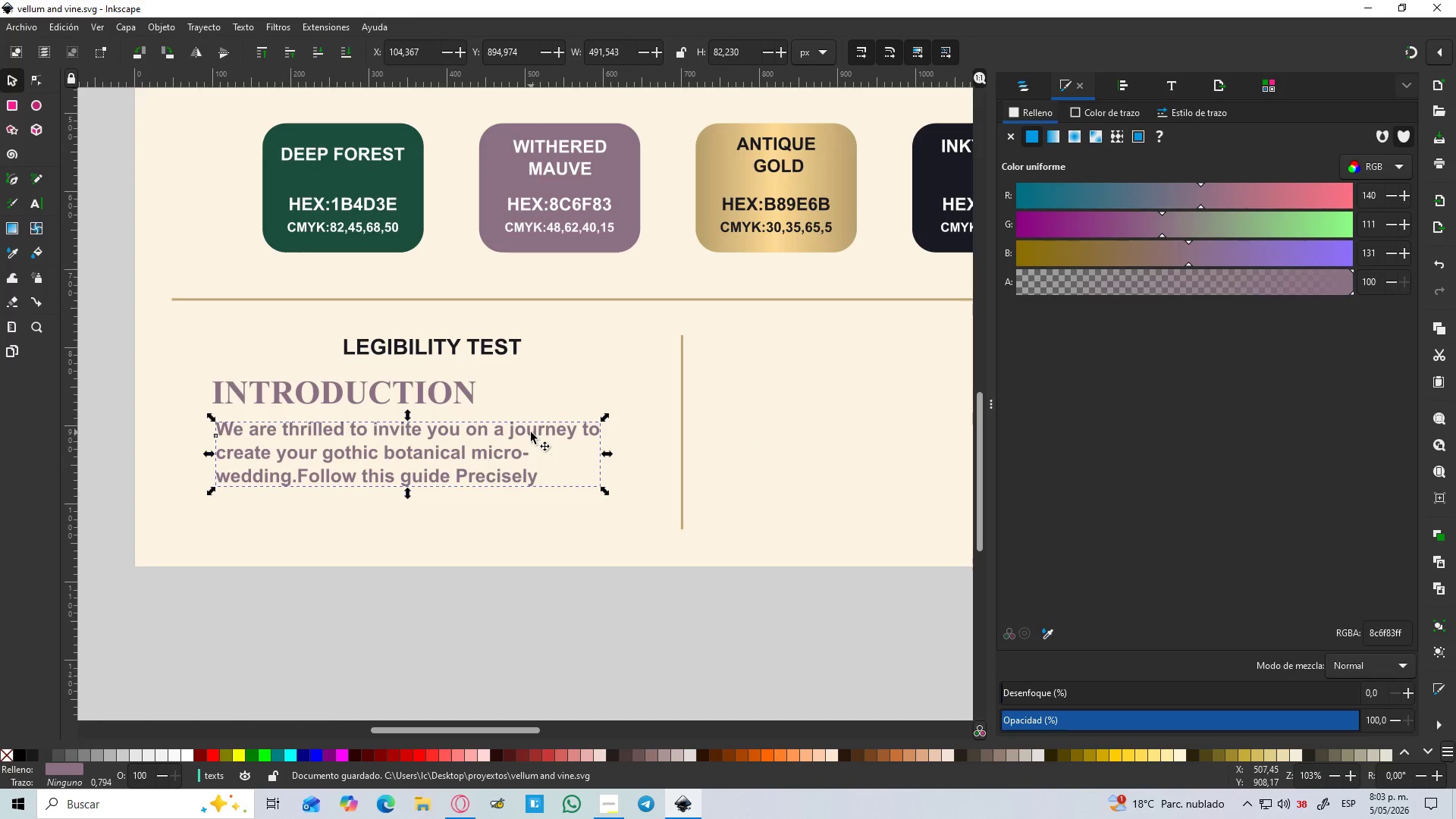 
key(D)
 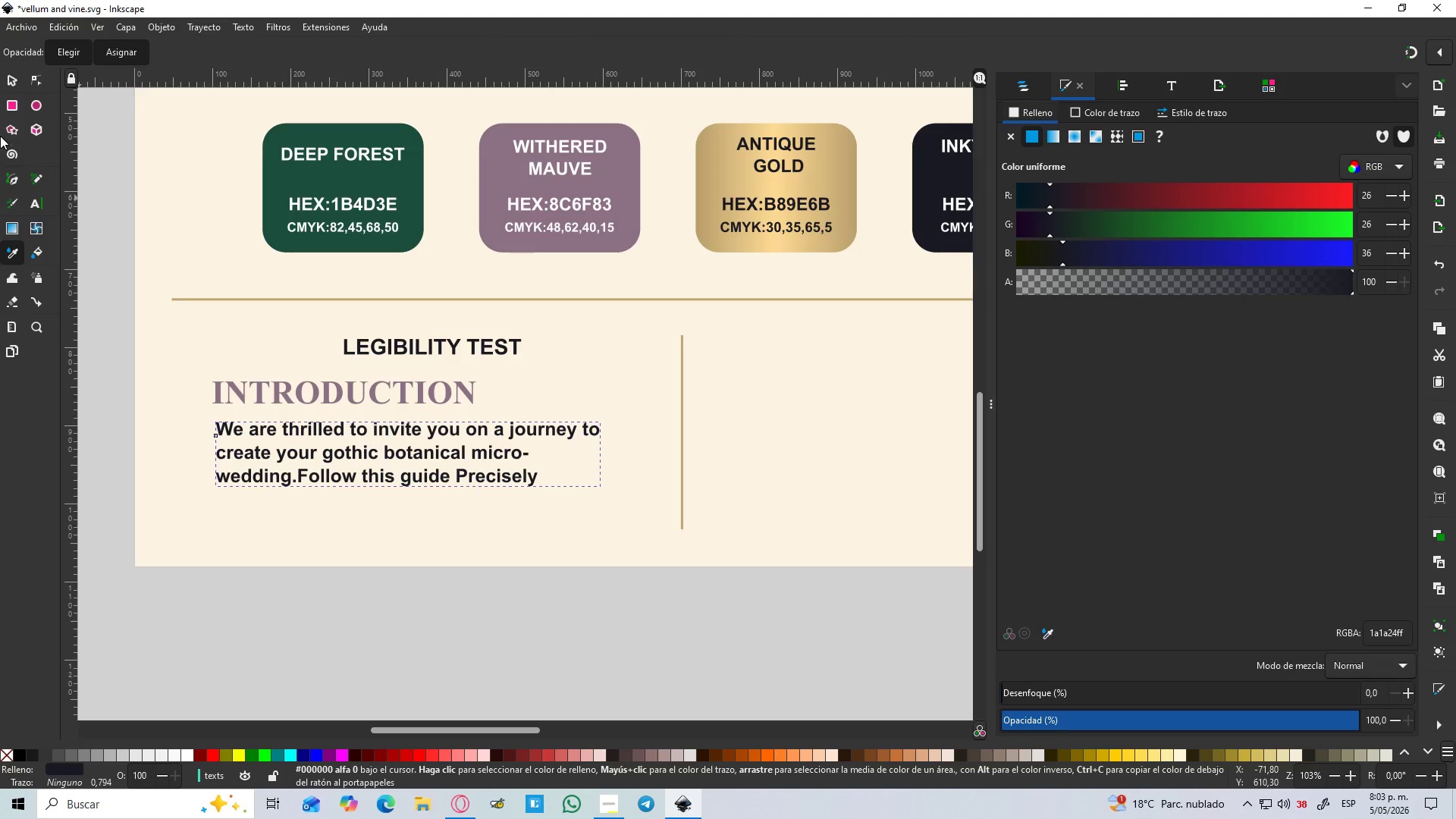 
left_click([7, 86])
 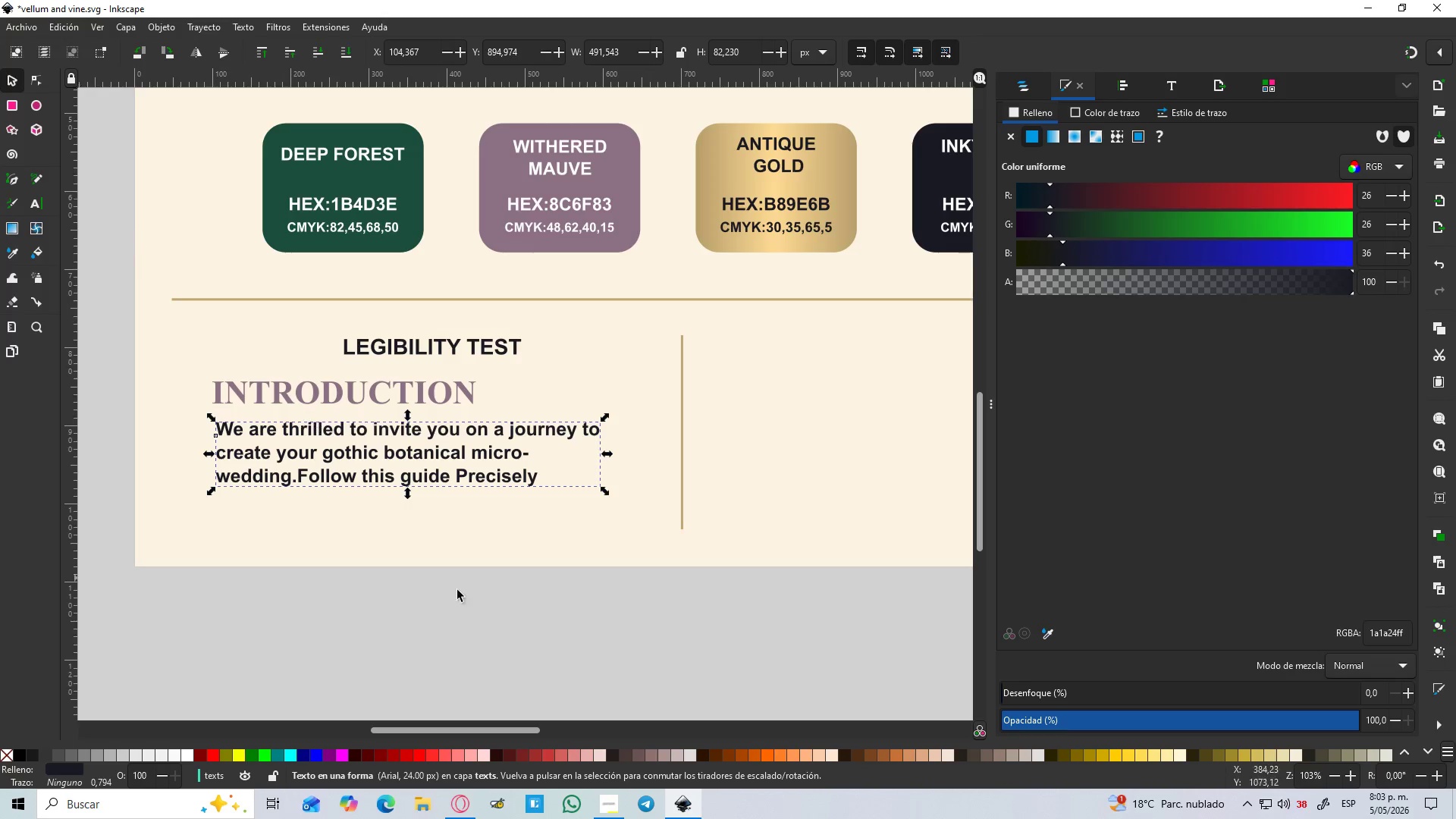 
left_click([488, 610])
 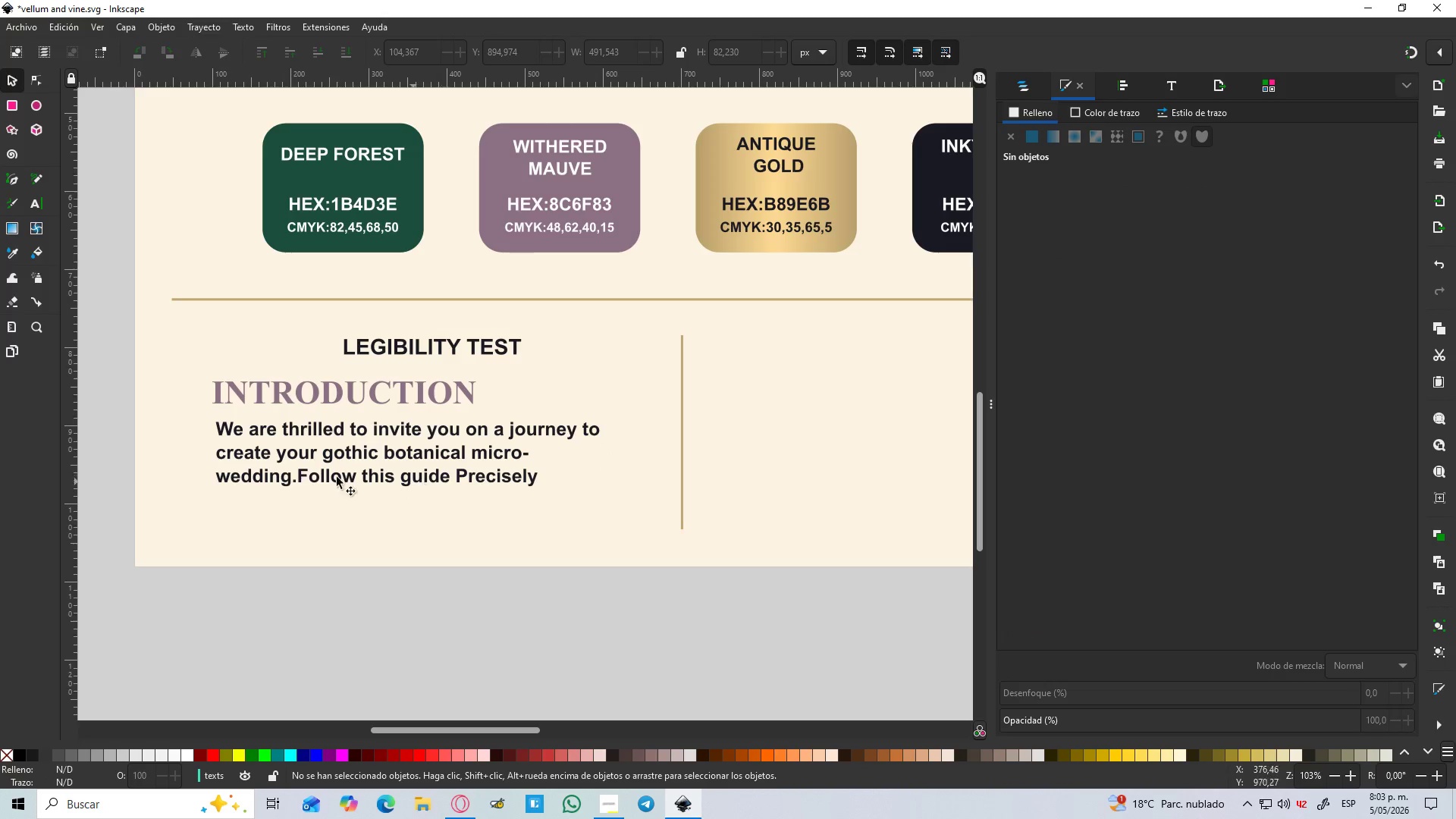 
left_click([243, 477])
 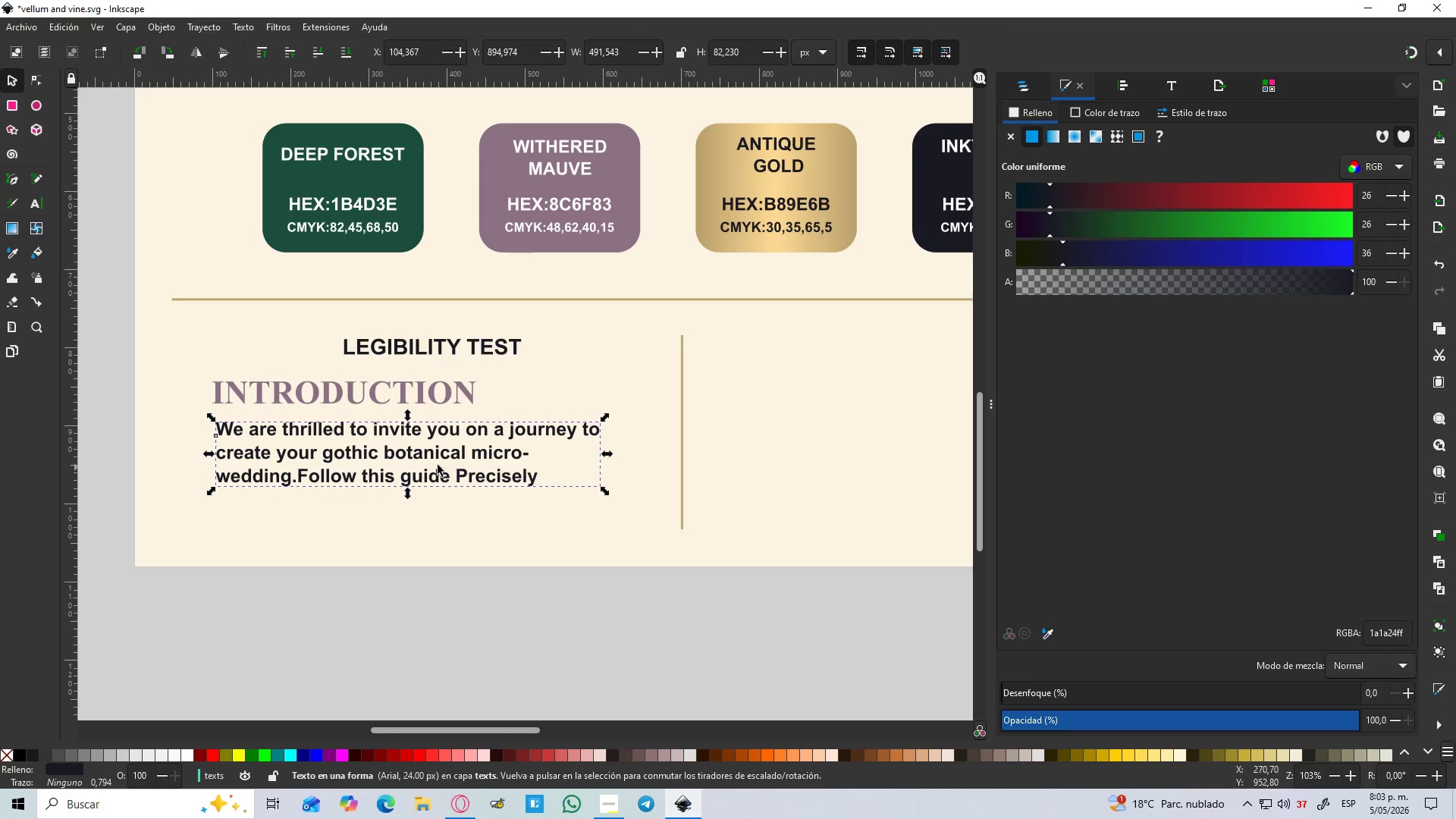 
left_click([478, 469])
 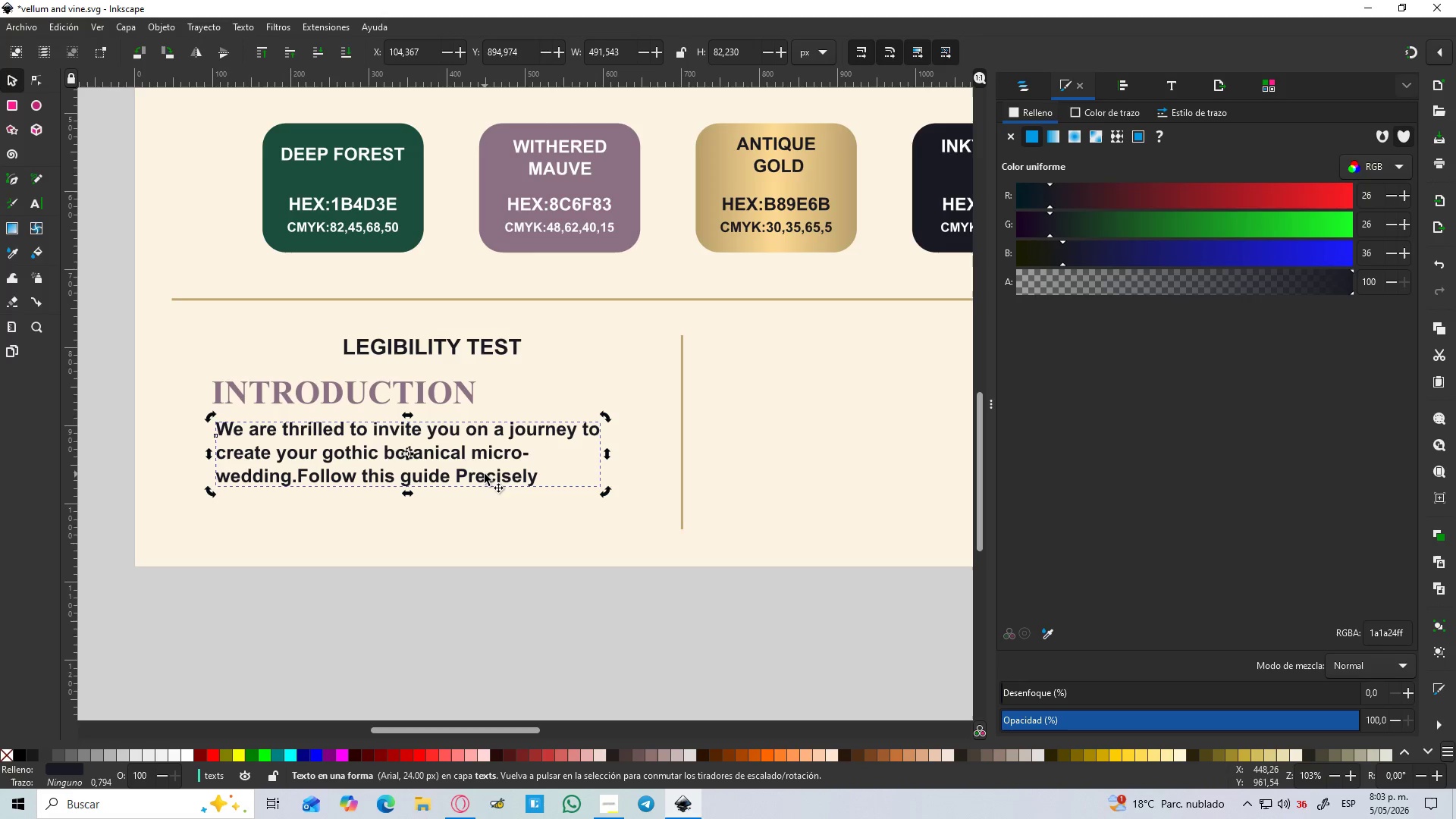 
double_click([485, 474])
 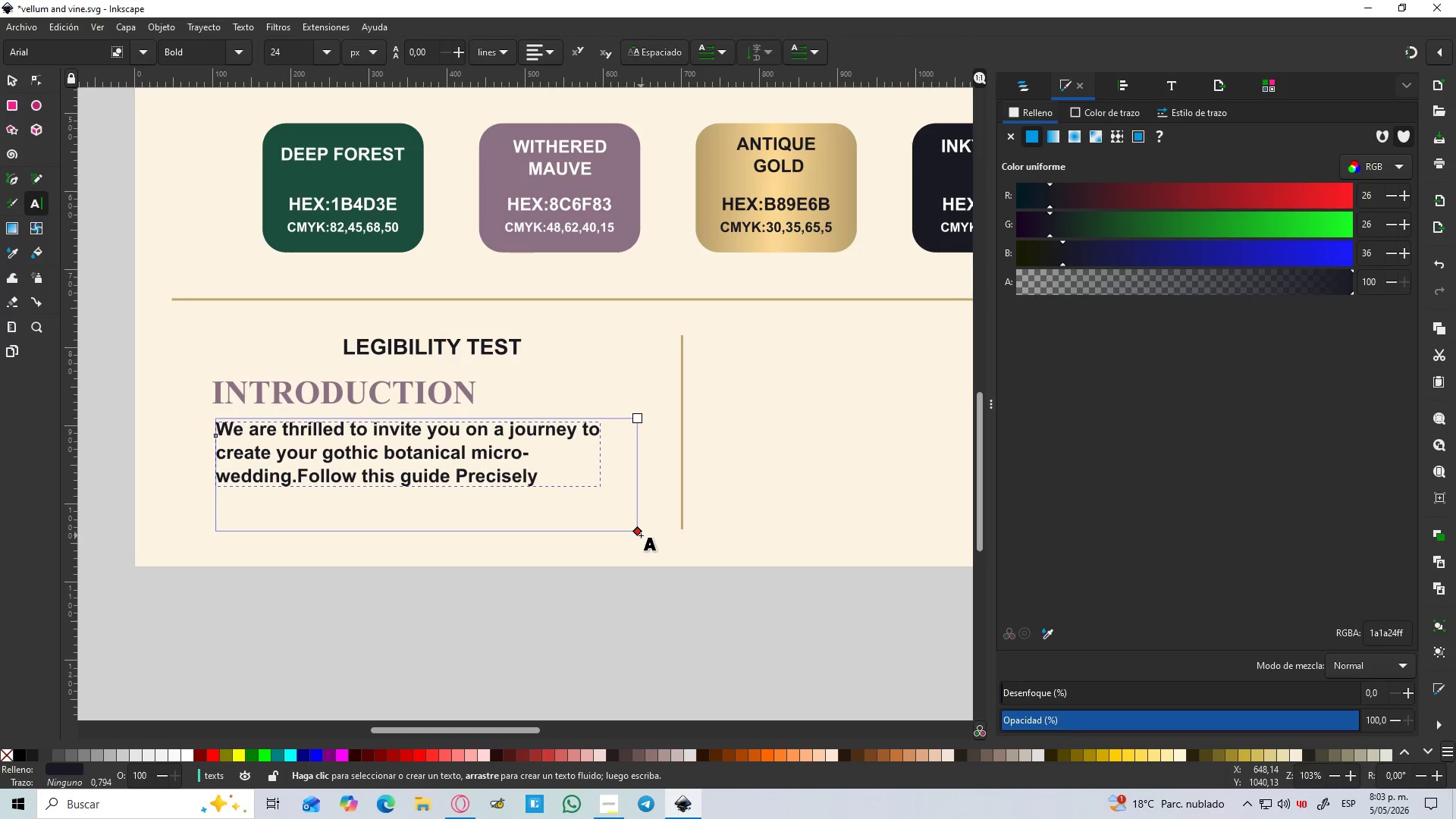 
left_click_drag(start_coordinate=[641, 535], to_coordinate=[673, 538])
 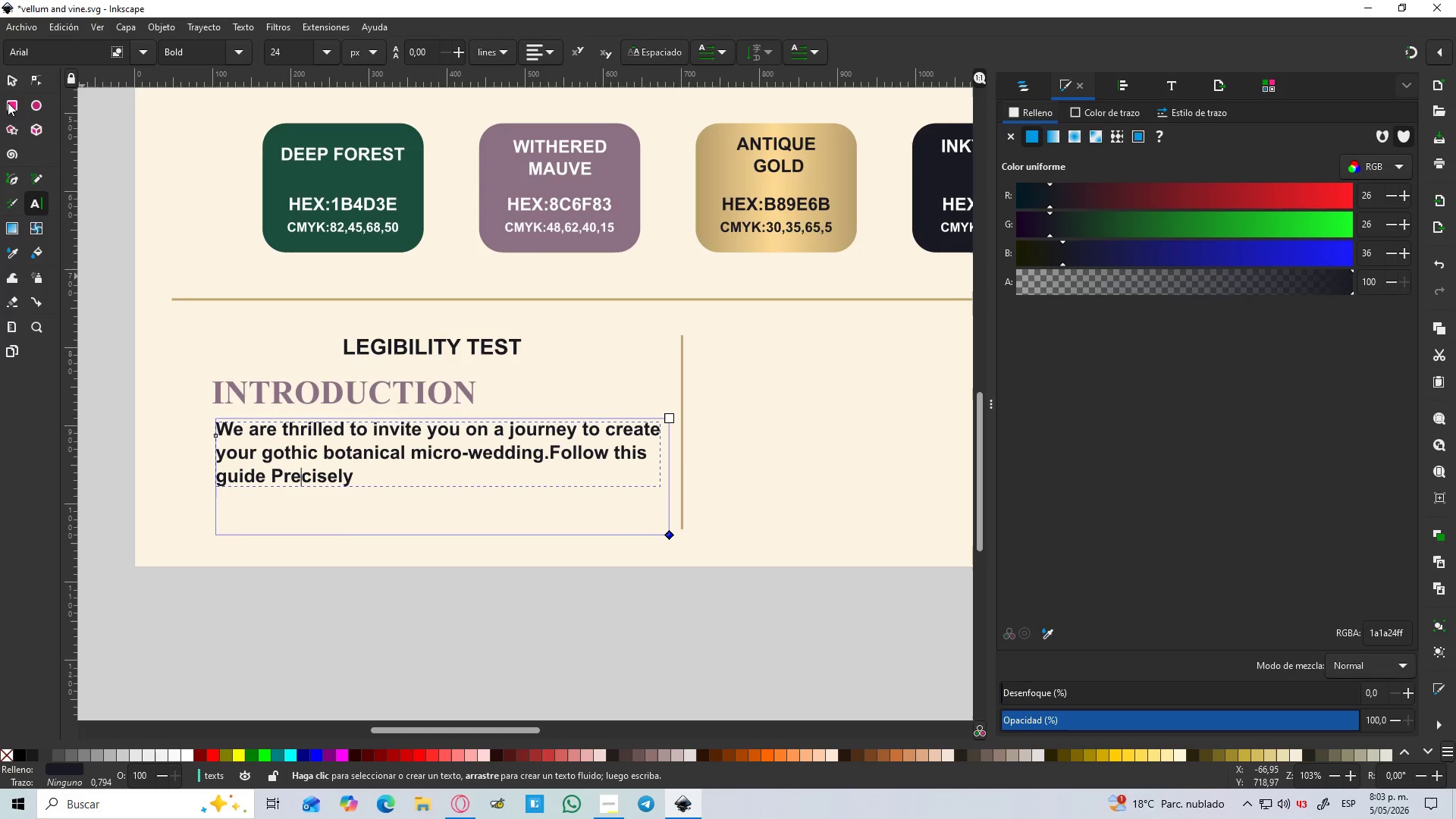 
left_click([5, 79])
 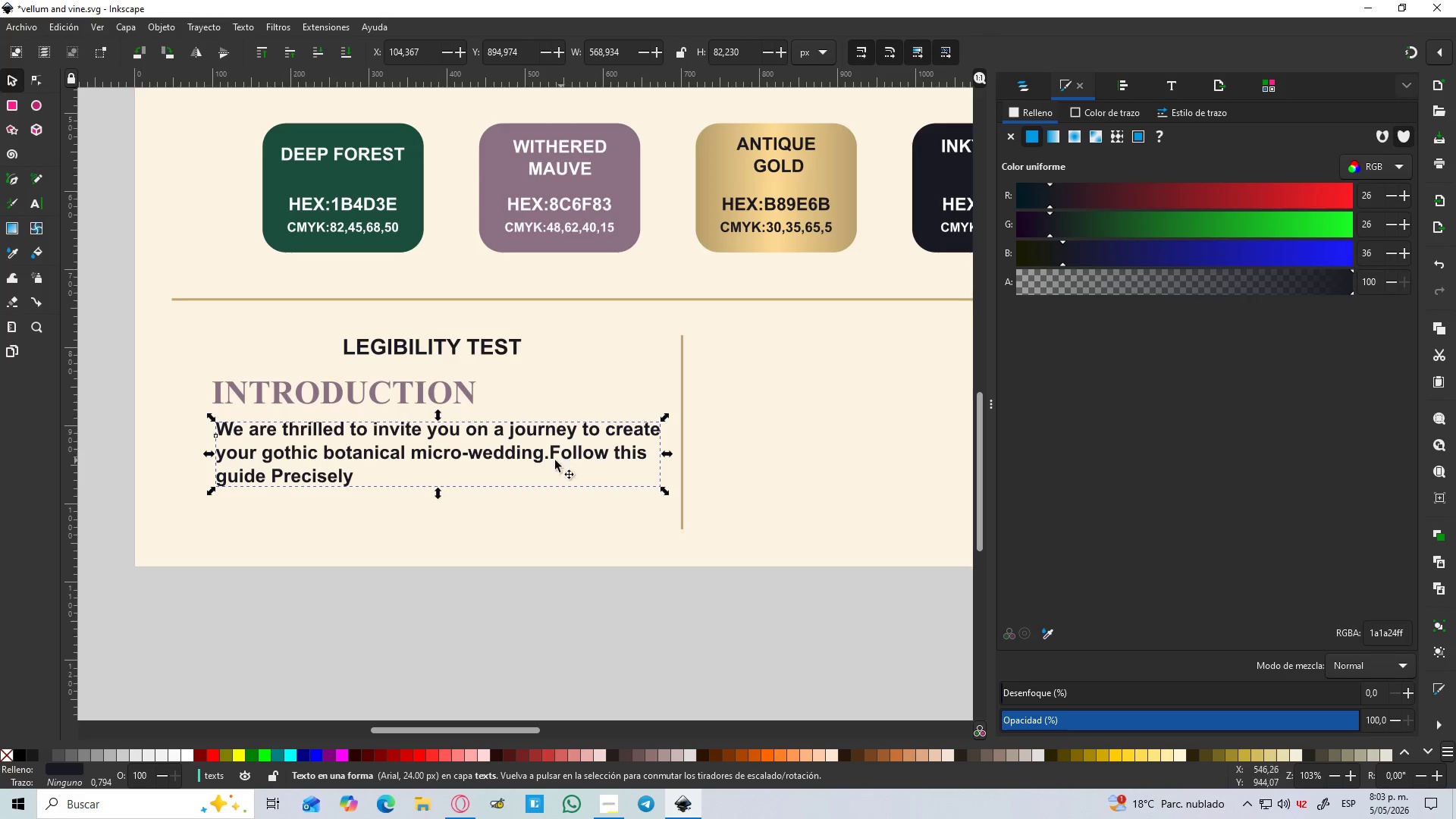 
left_click([554, 449])
 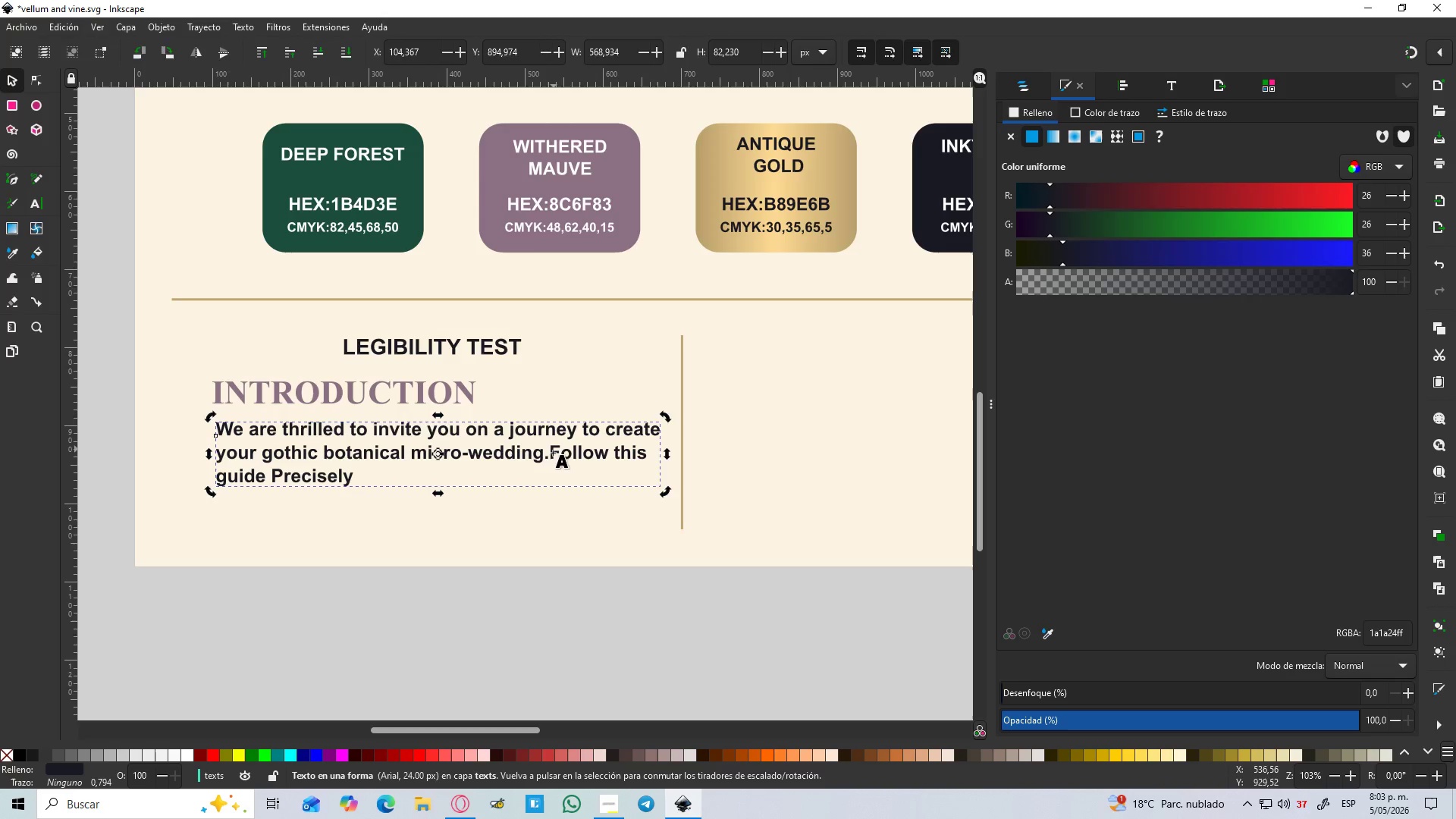 
left_click([553, 453])
 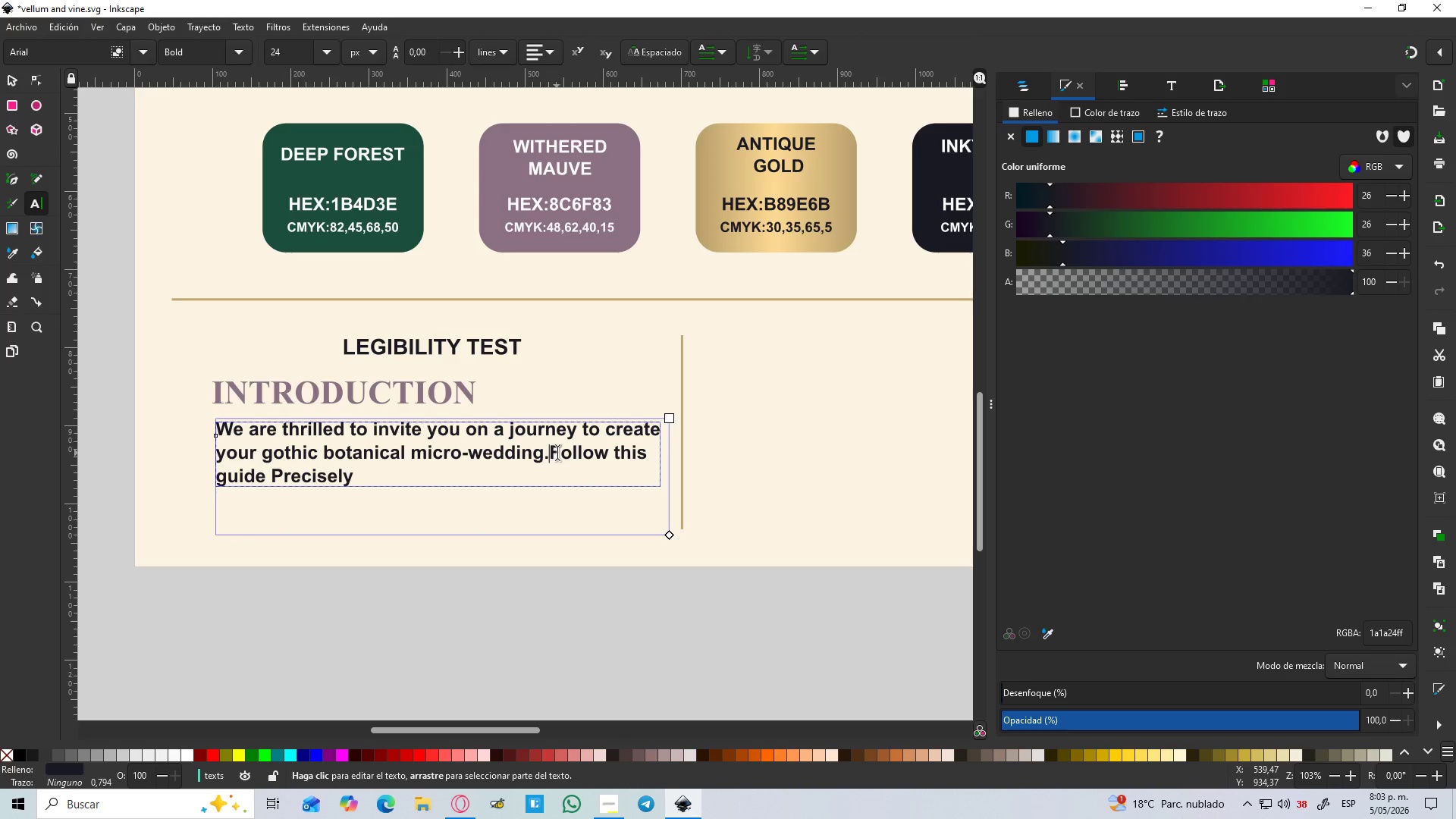 
key(Enter)
 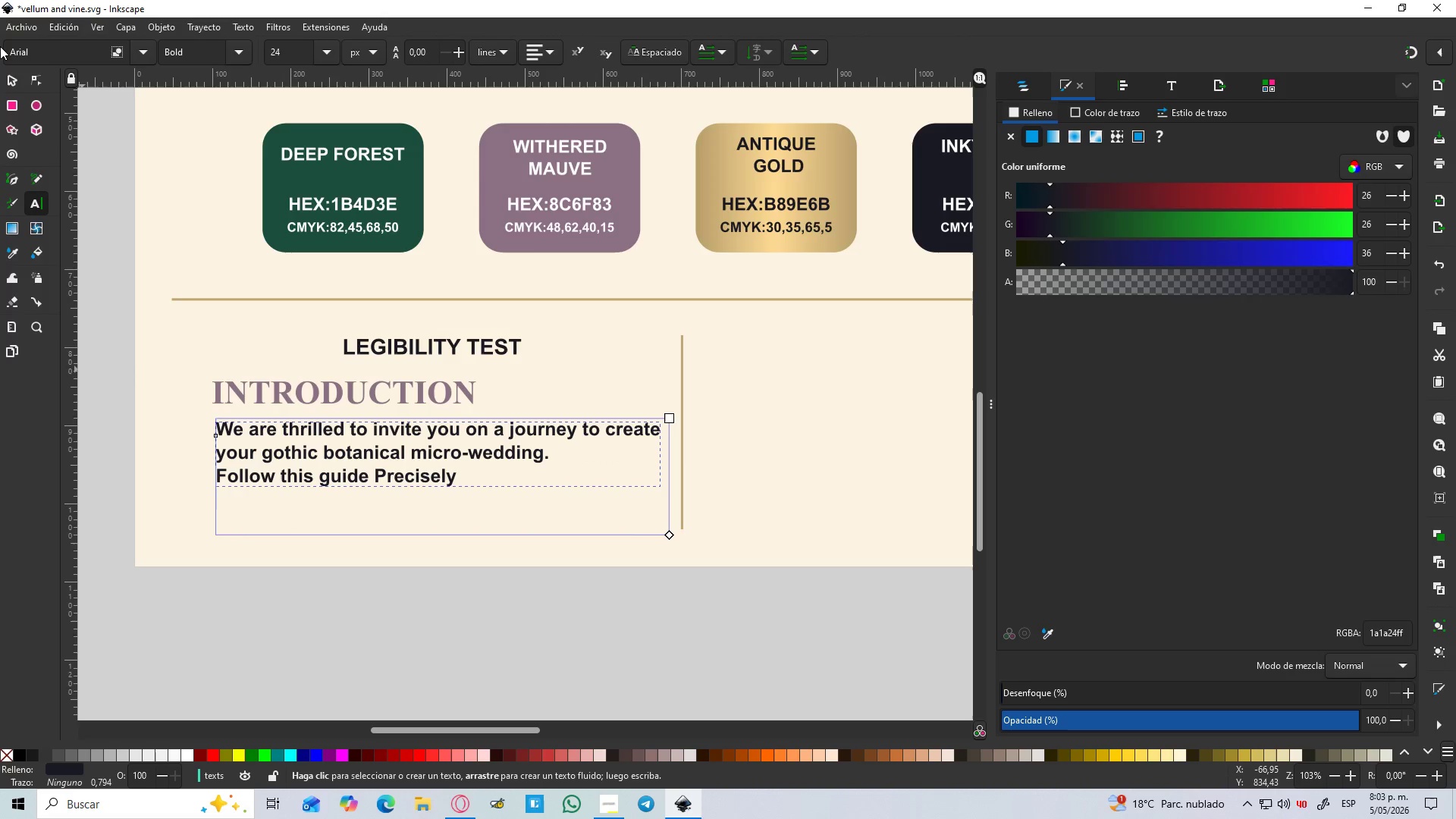 
left_click([14, 77])
 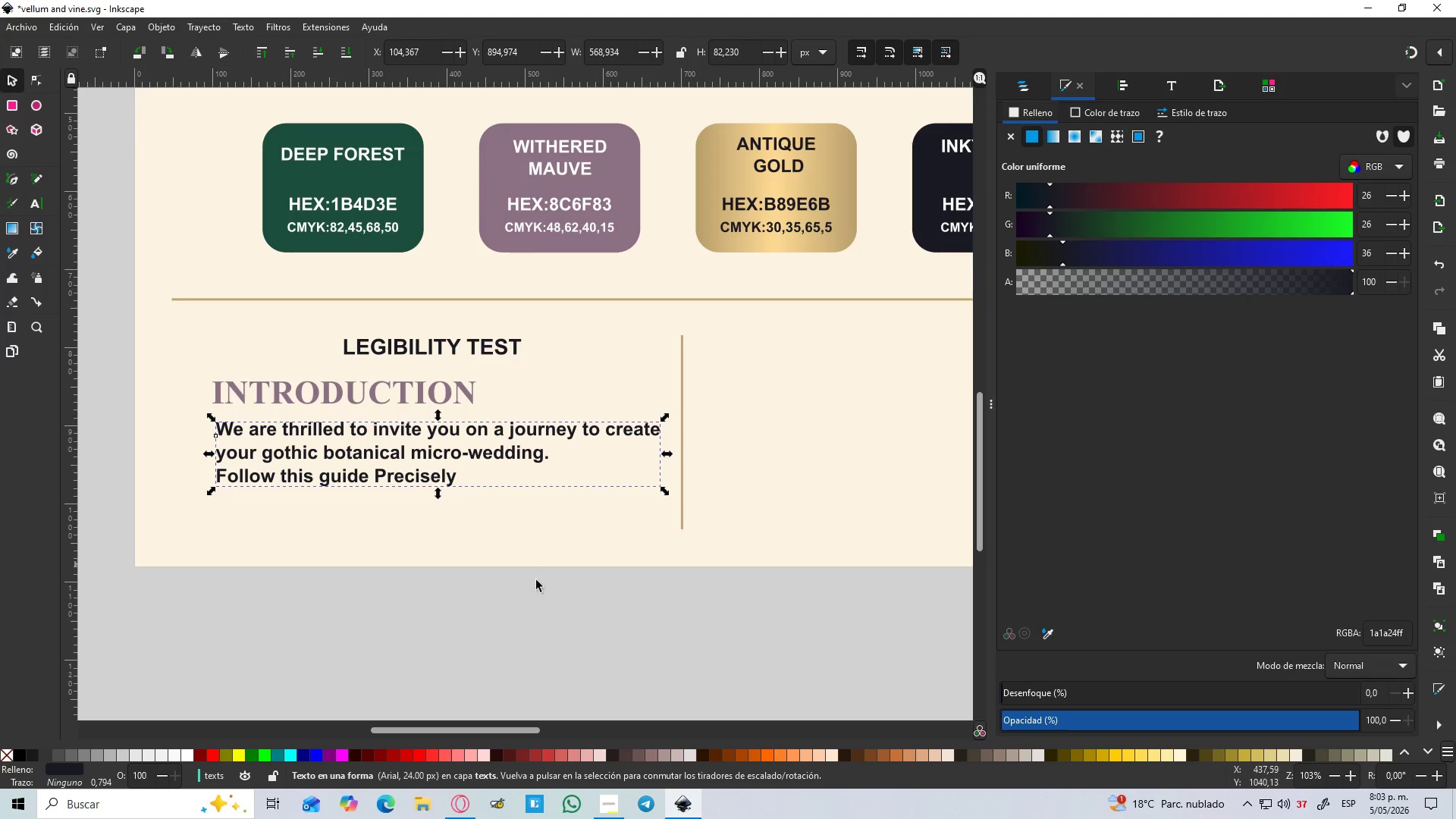 
left_click([569, 610])
 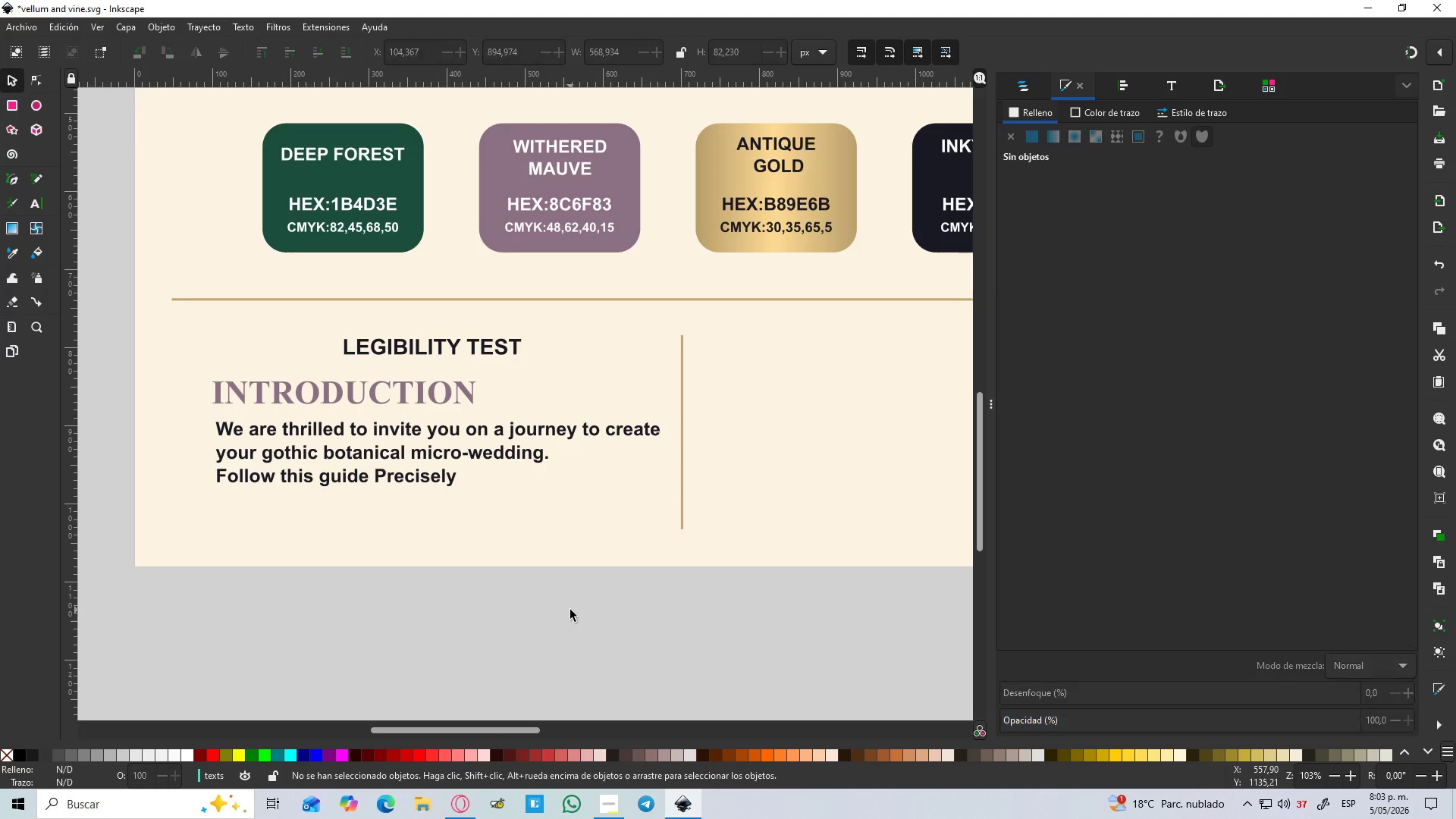 
hold_key(key=ControlLeft, duration=0.88)
scroll: coordinate [570, 610], scroll_direction: down, amount: 2.0
 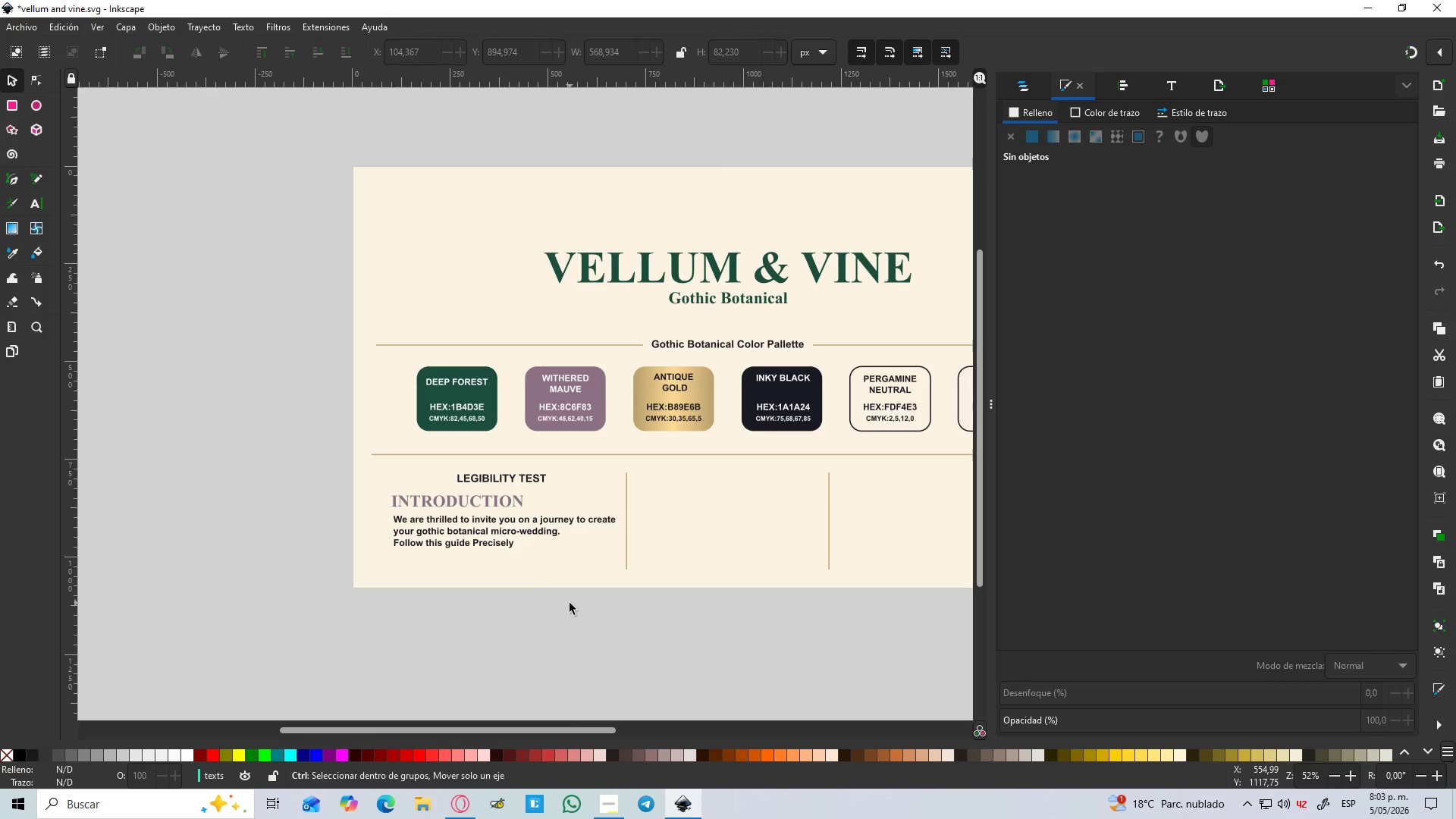 
hold_key(key=ControlLeft, duration=3.95)
 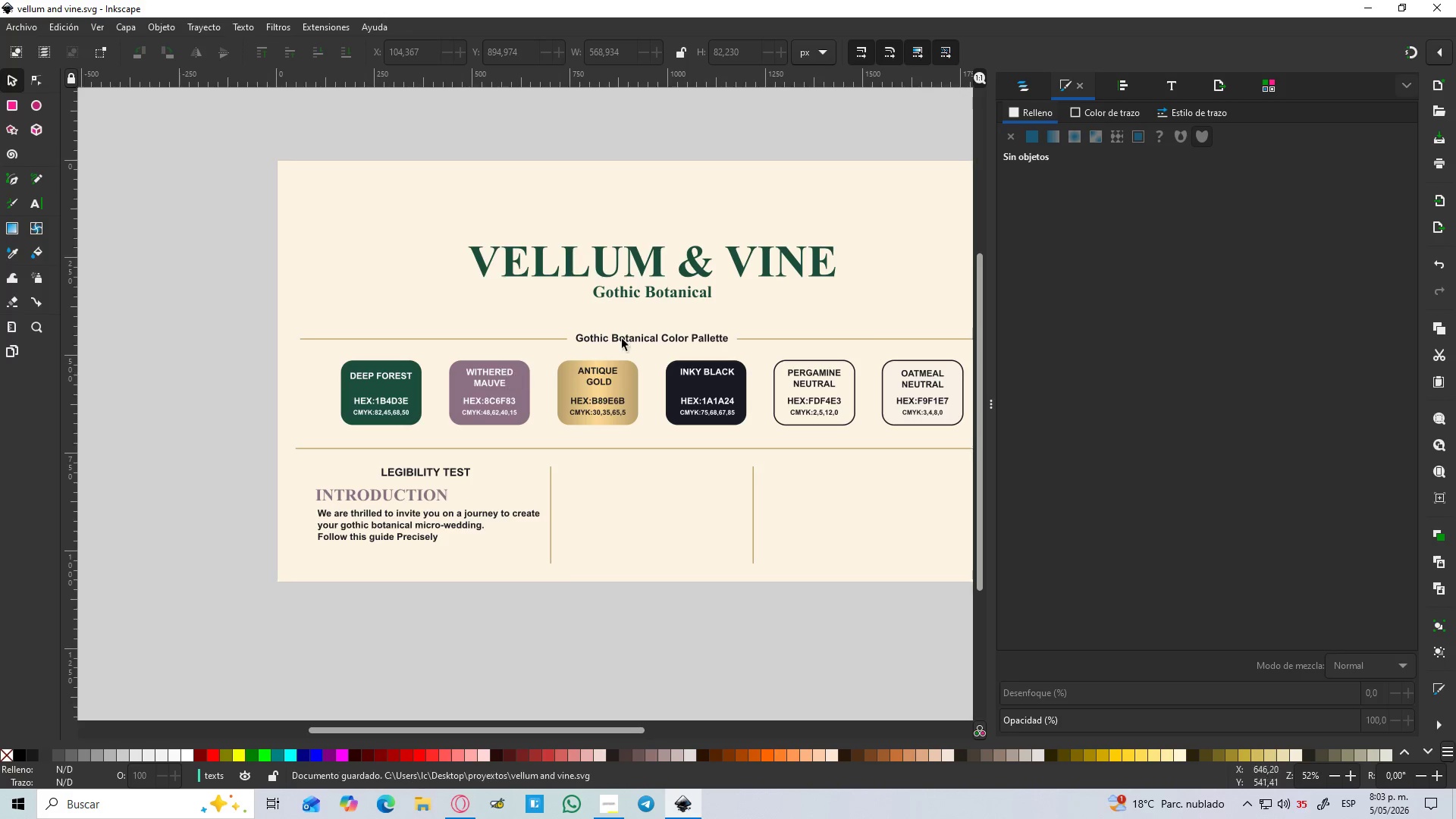 
hold_key(key=Space, duration=0.44)
 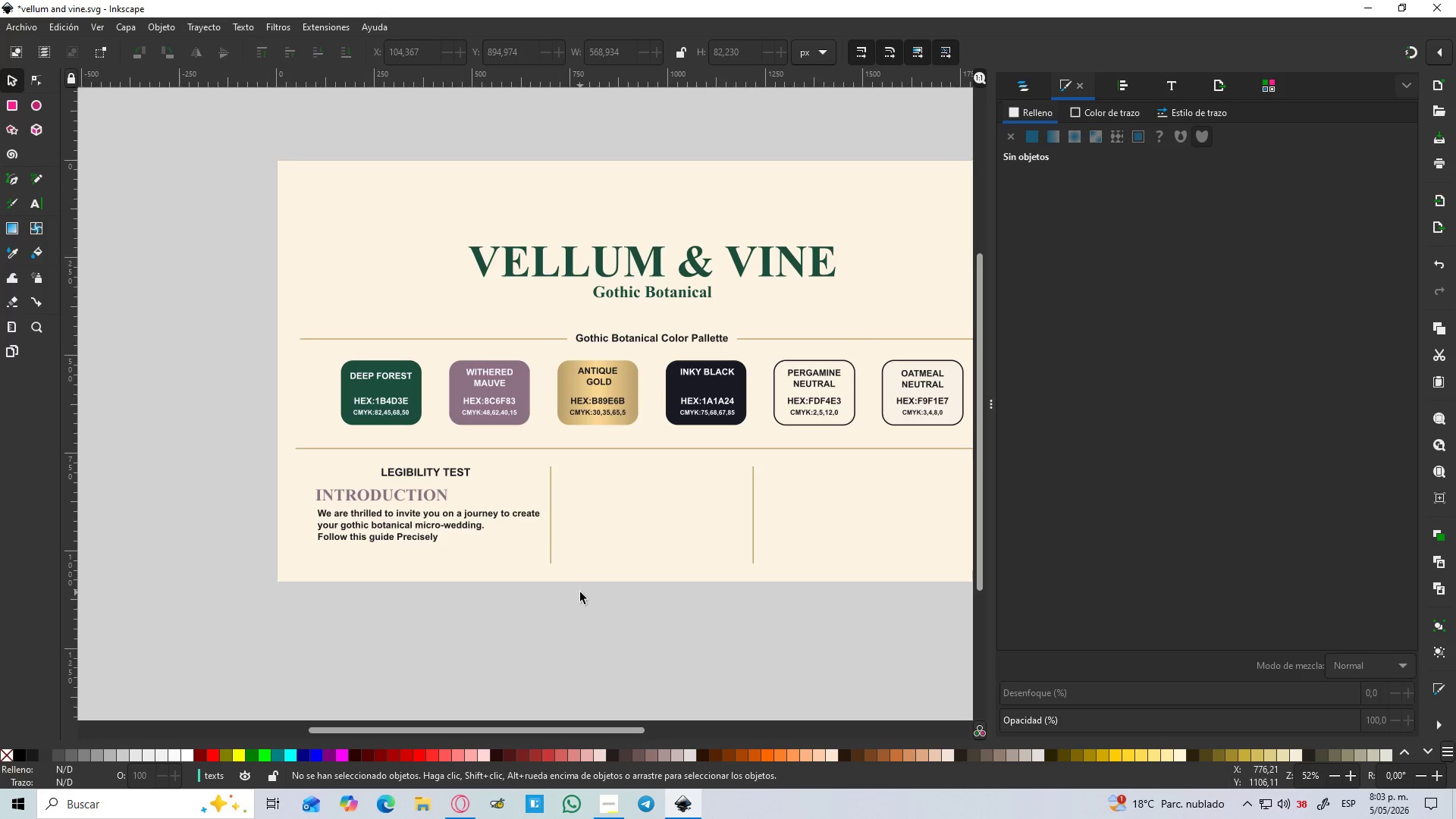 
left_click([580, 592])
 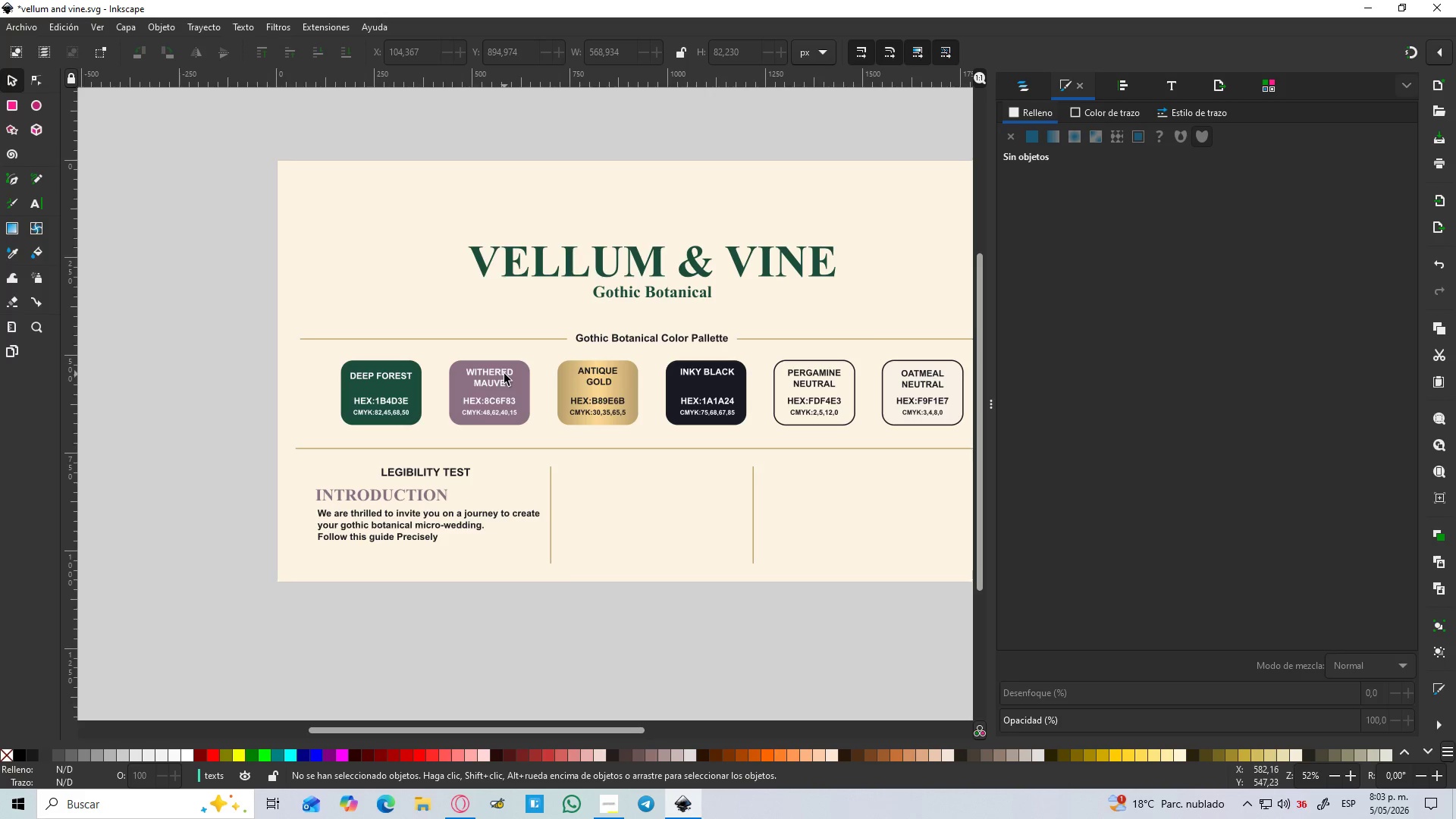 
key(Control+S)
 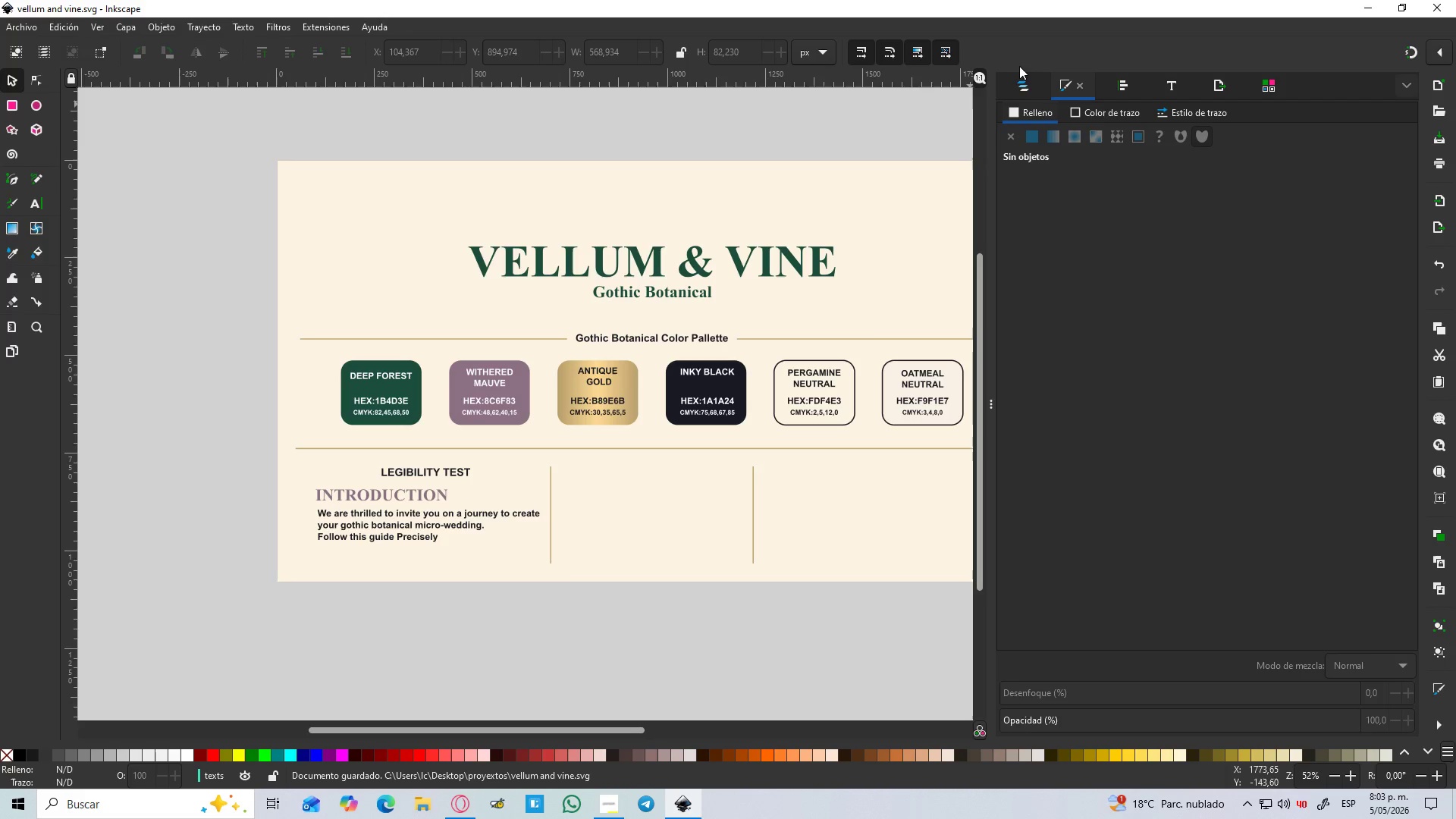 
left_click([1017, 84])
 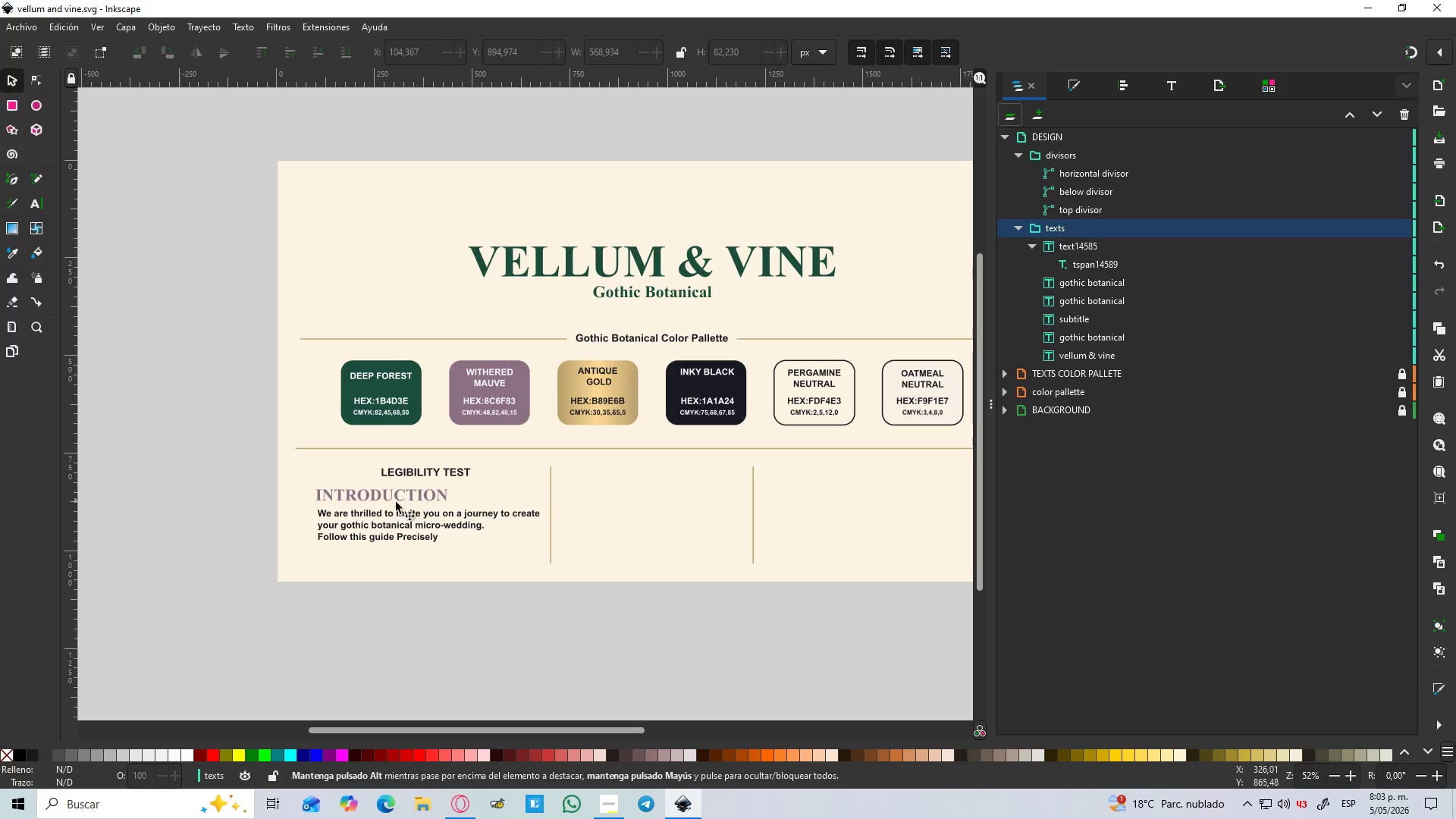 
left_click([376, 489])
 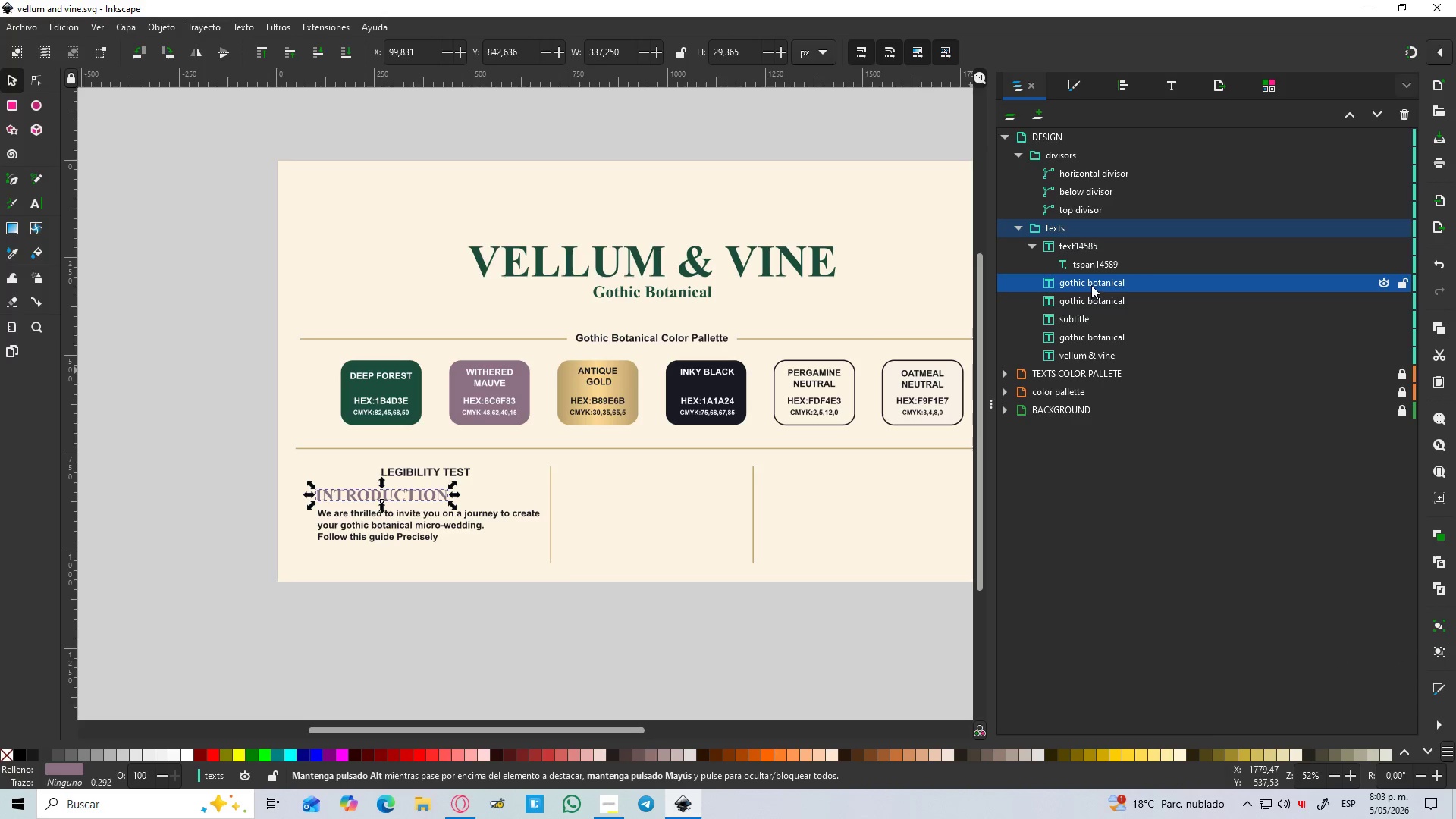 
double_click([1091, 285])
 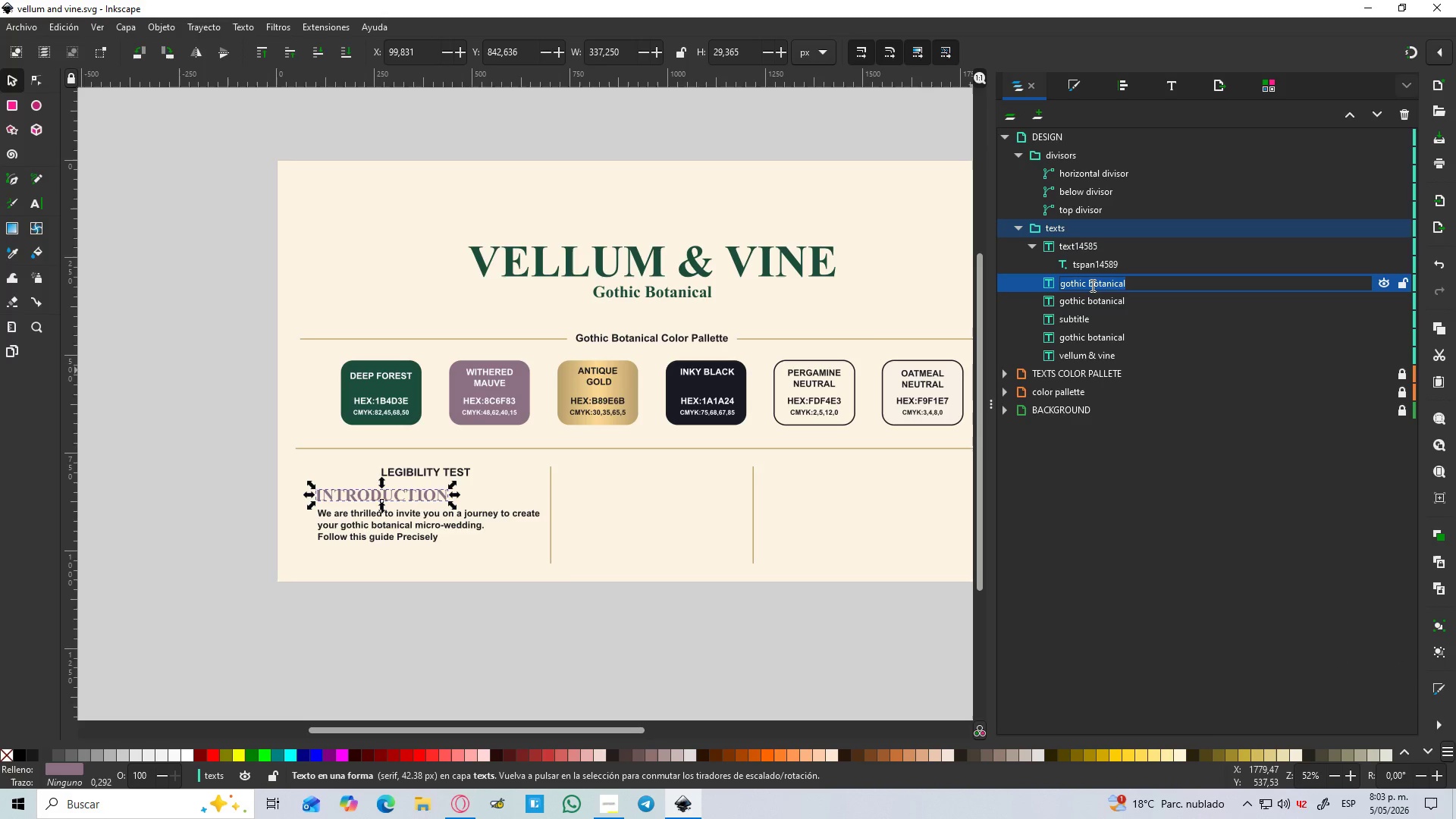 
type(introduction)
 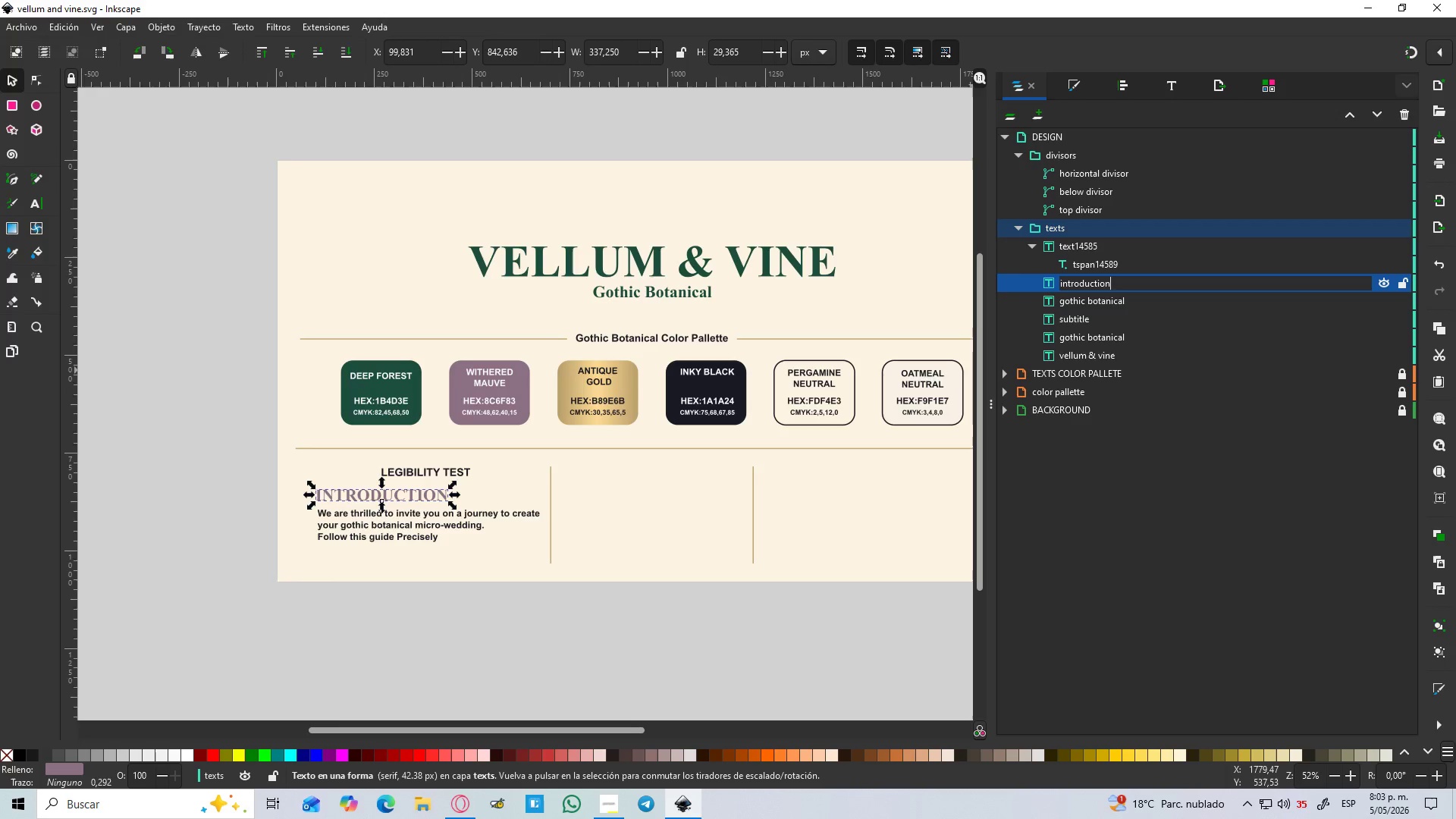 
key(Enter)
 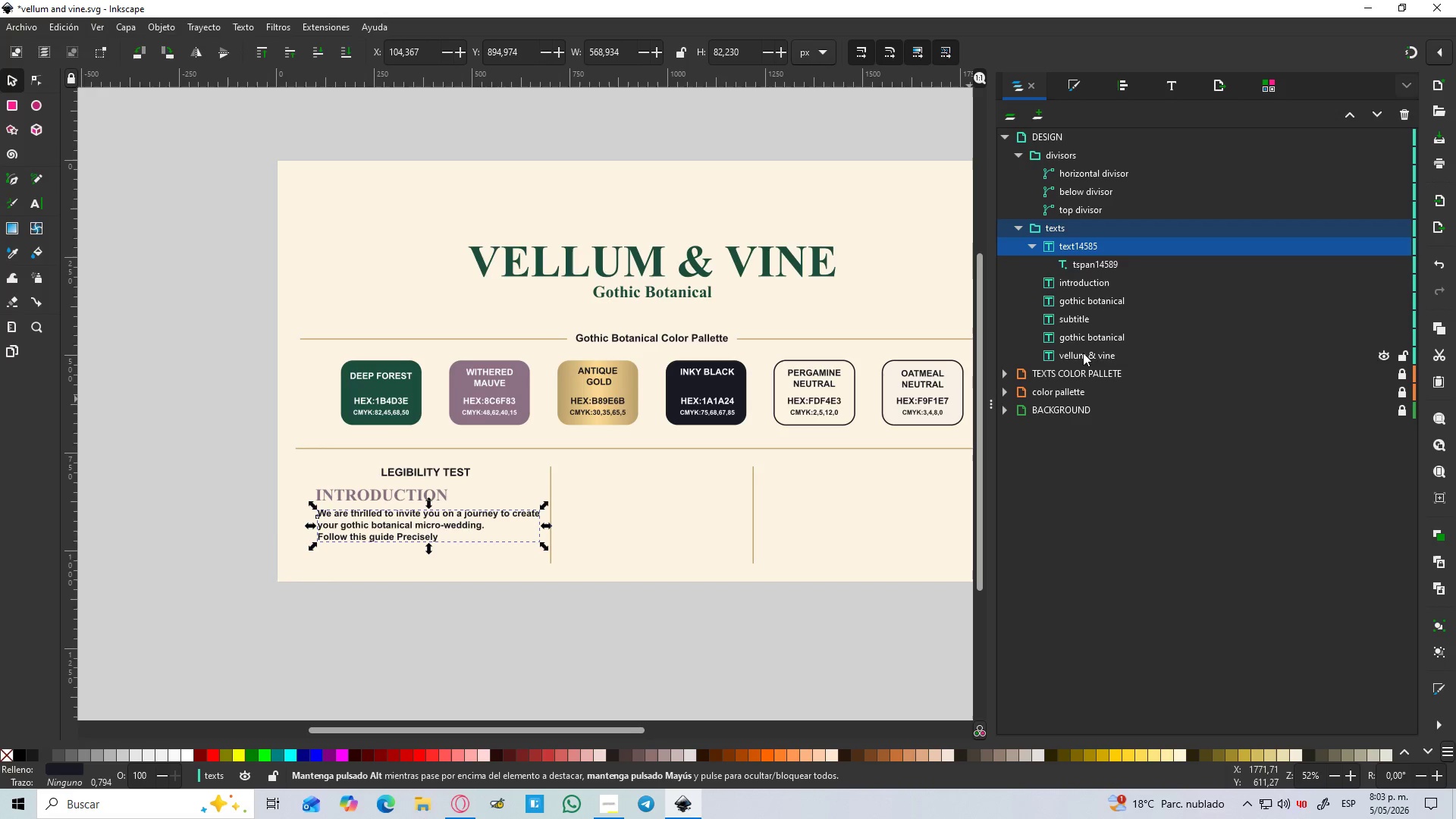 
double_click([1075, 245])
 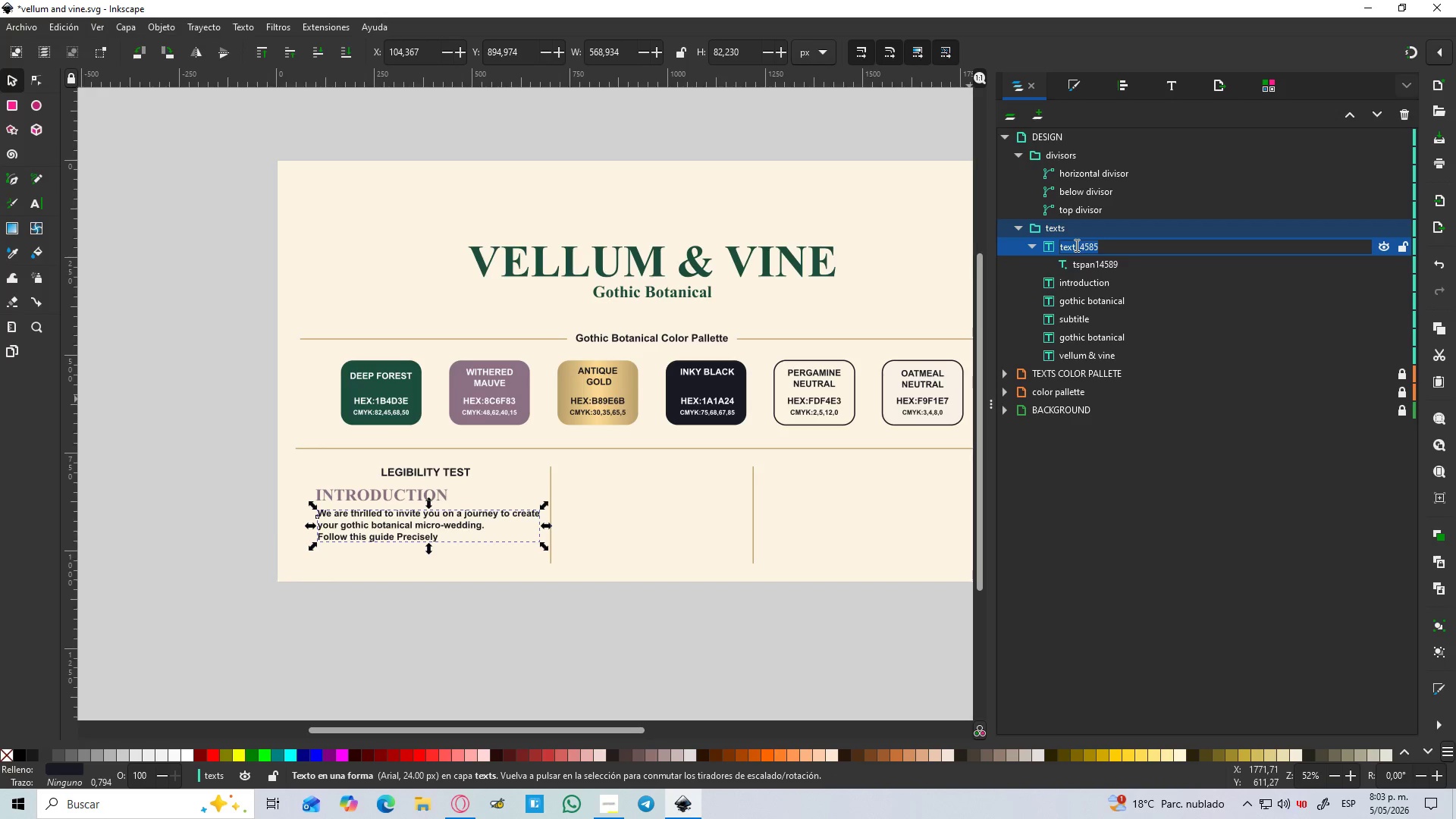 
type(introduction tes)
key(Backspace)
type(xt)
 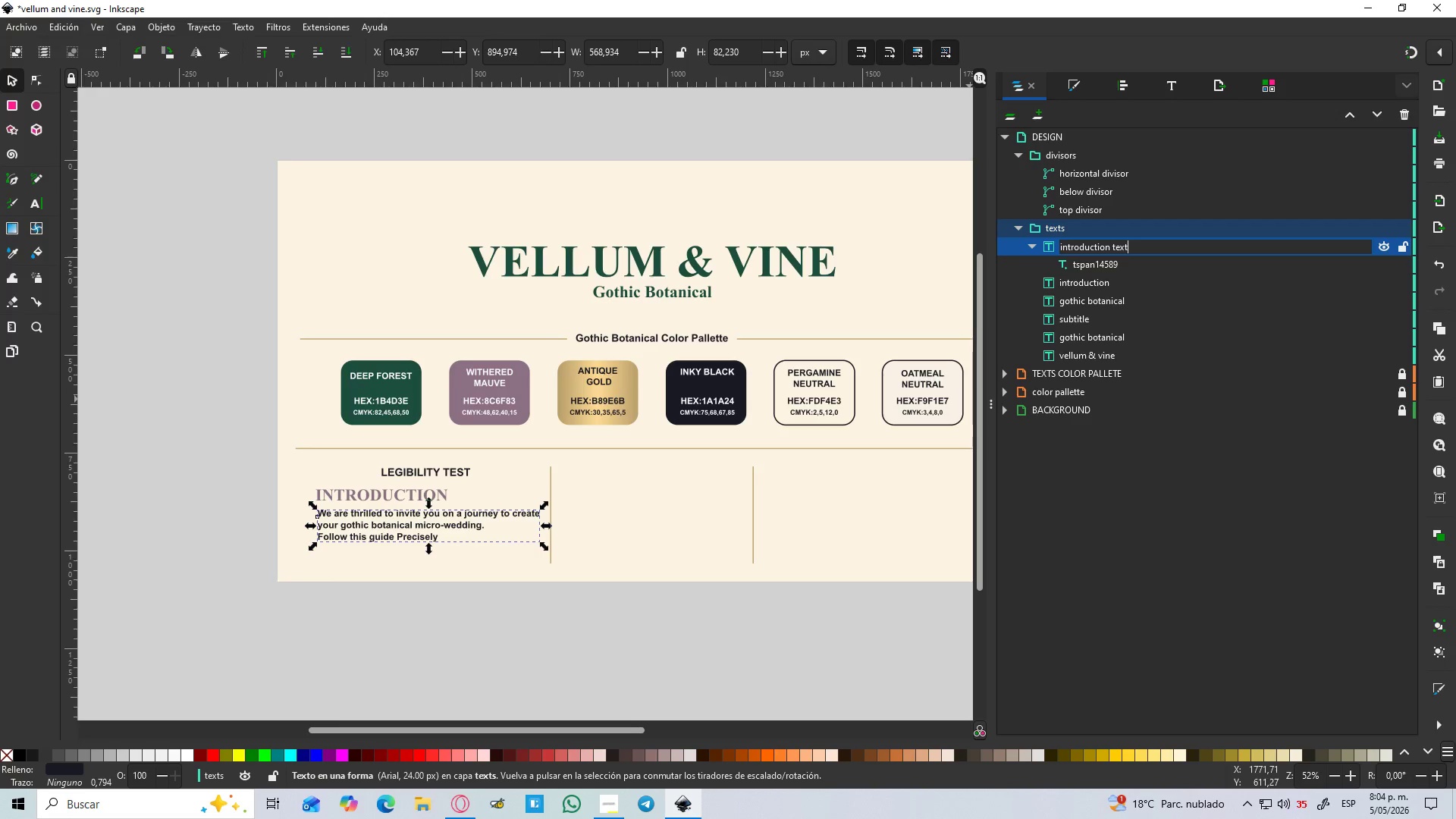 
key(Enter)
 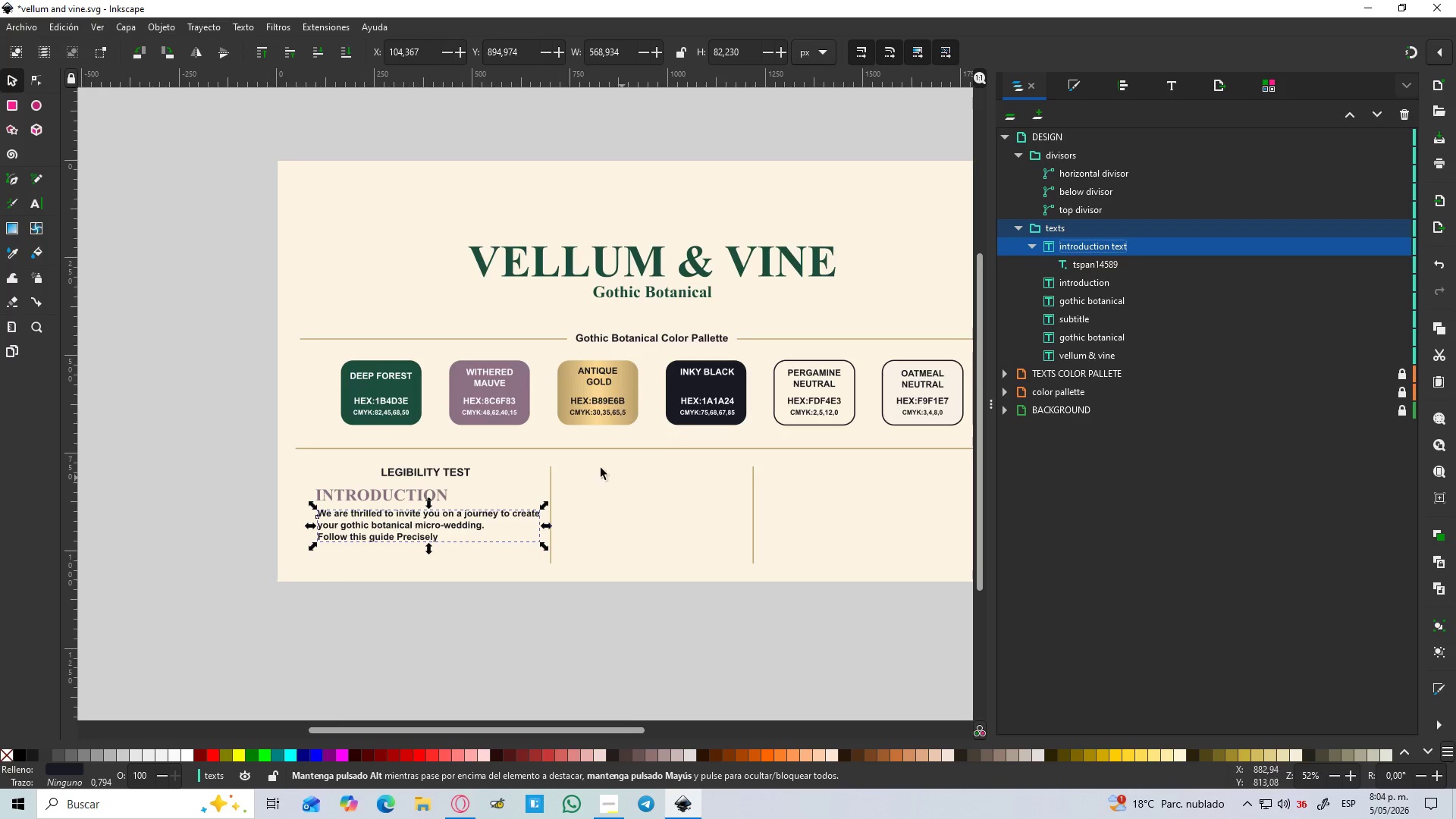 
left_click([428, 474])
 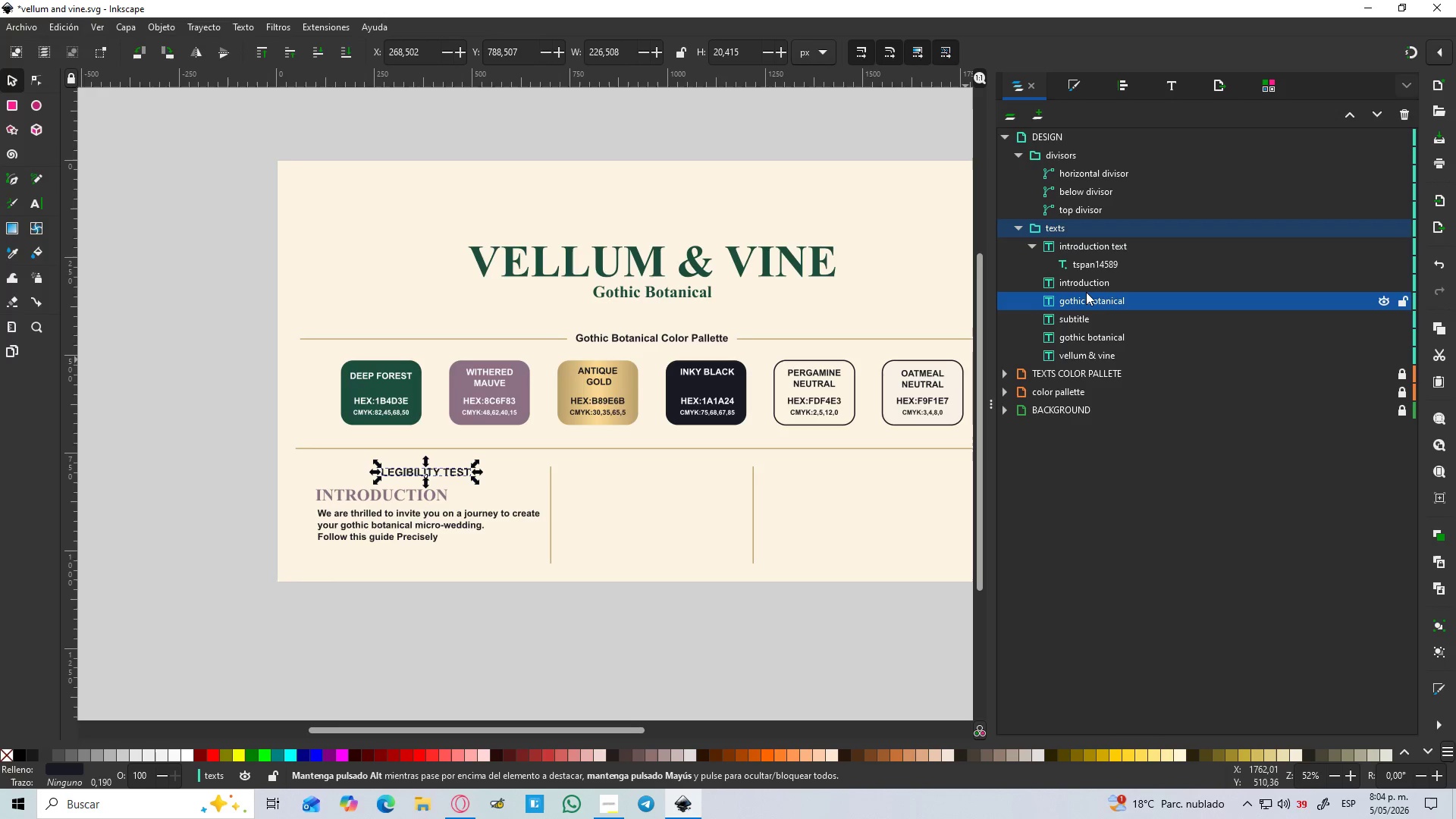 
double_click([1087, 294])
 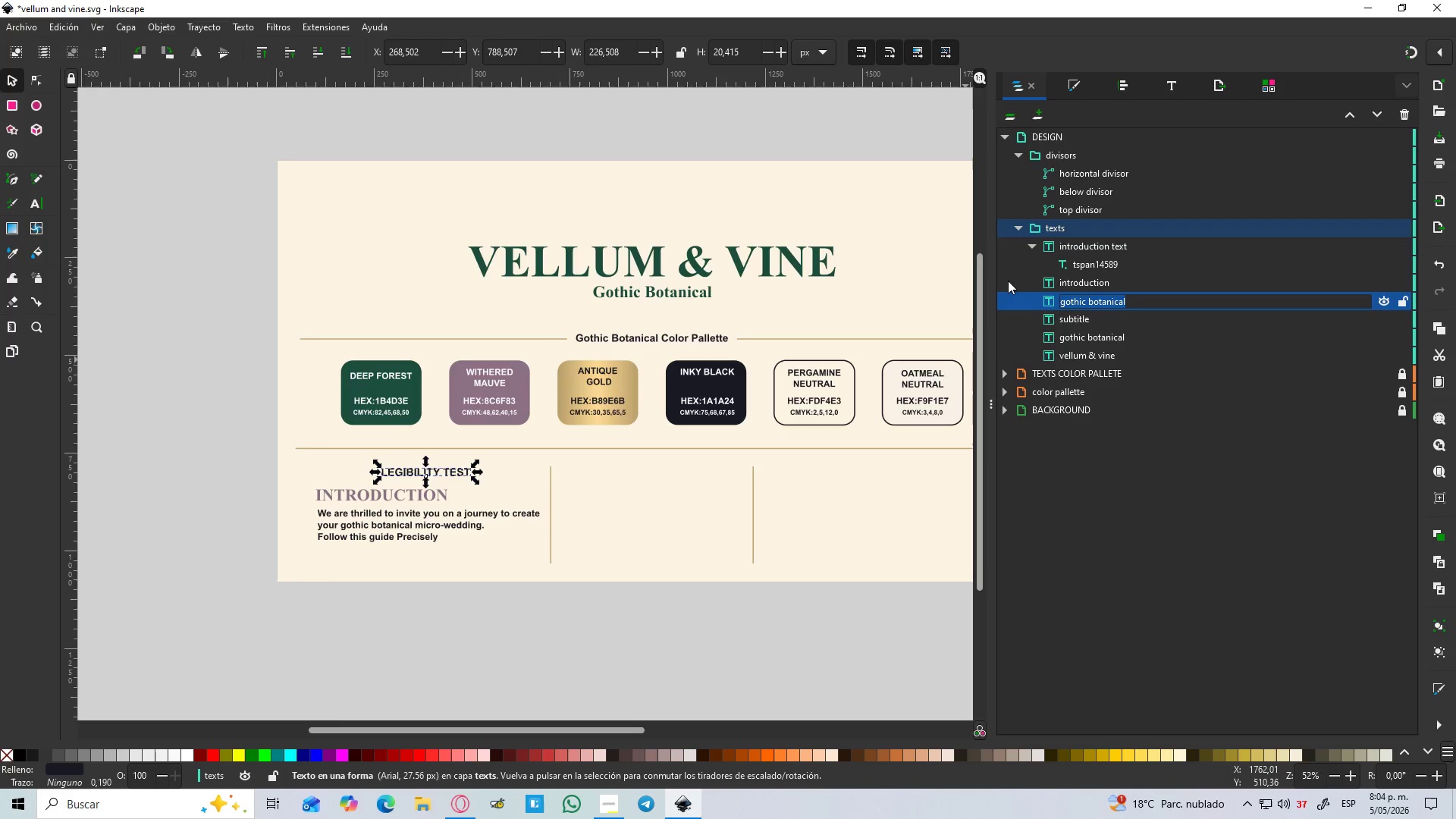 
type(legibility text)
 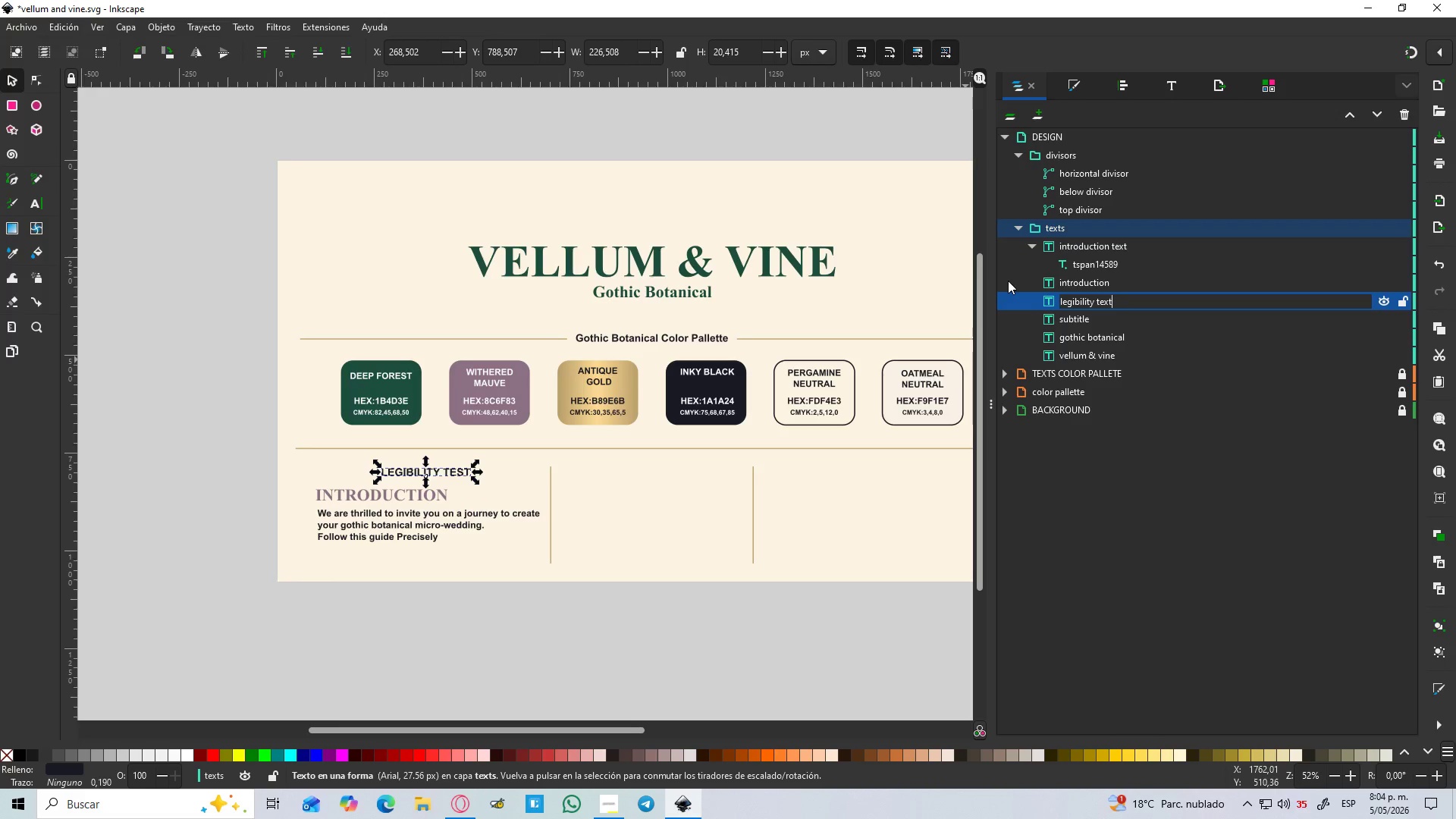 
key(Enter)
 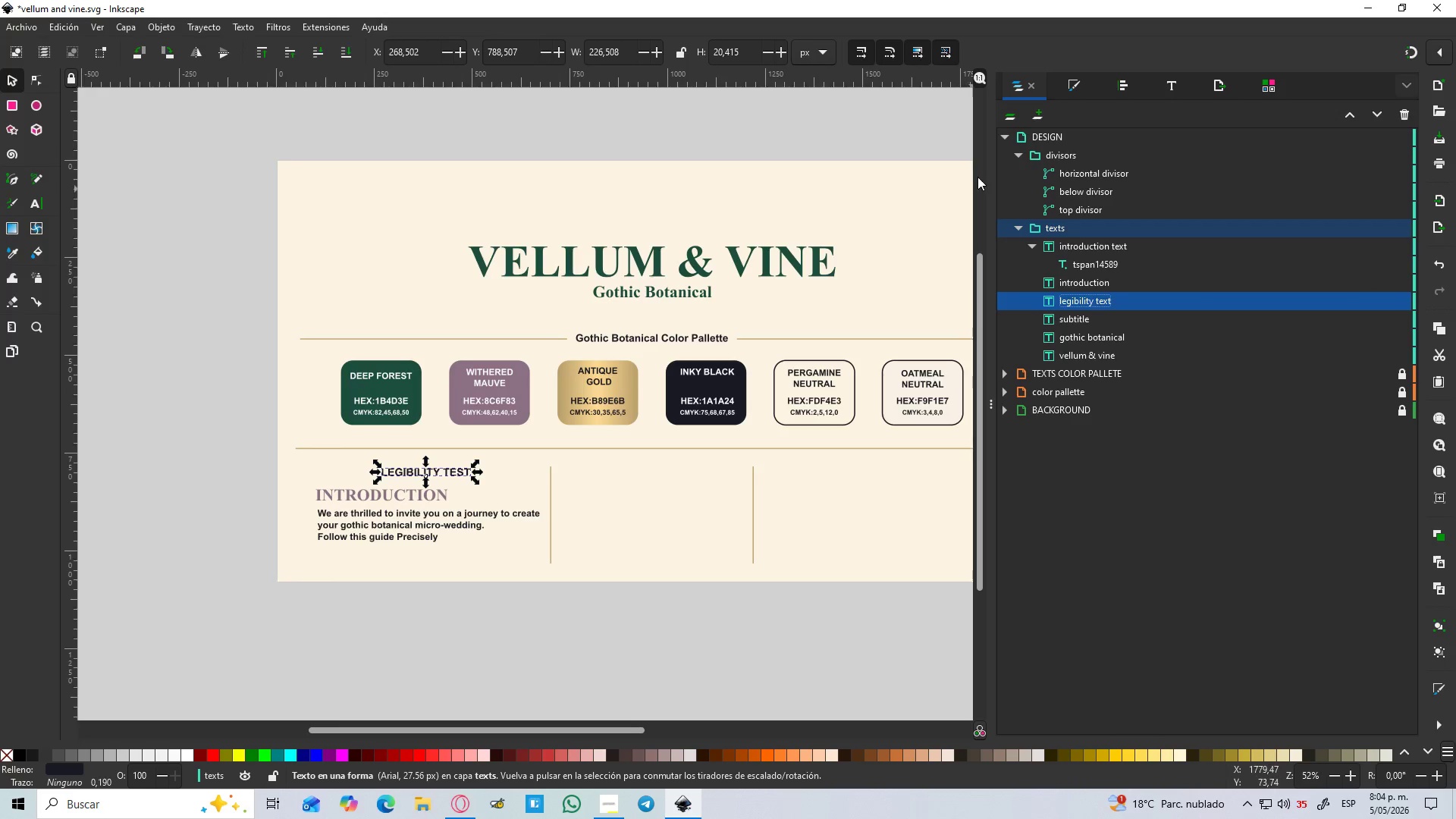 
left_click([667, 654])
 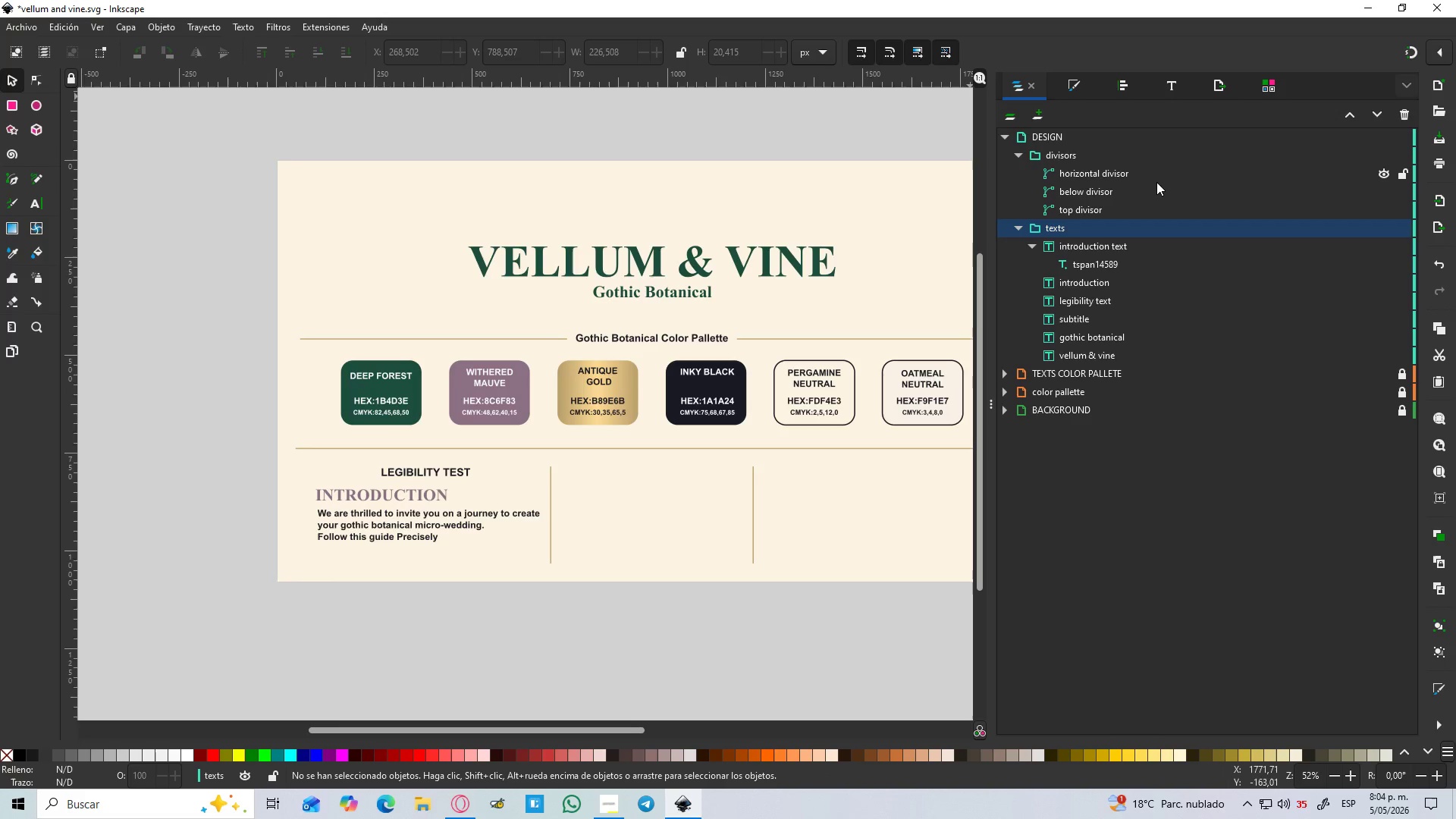 
wait(19.97)
 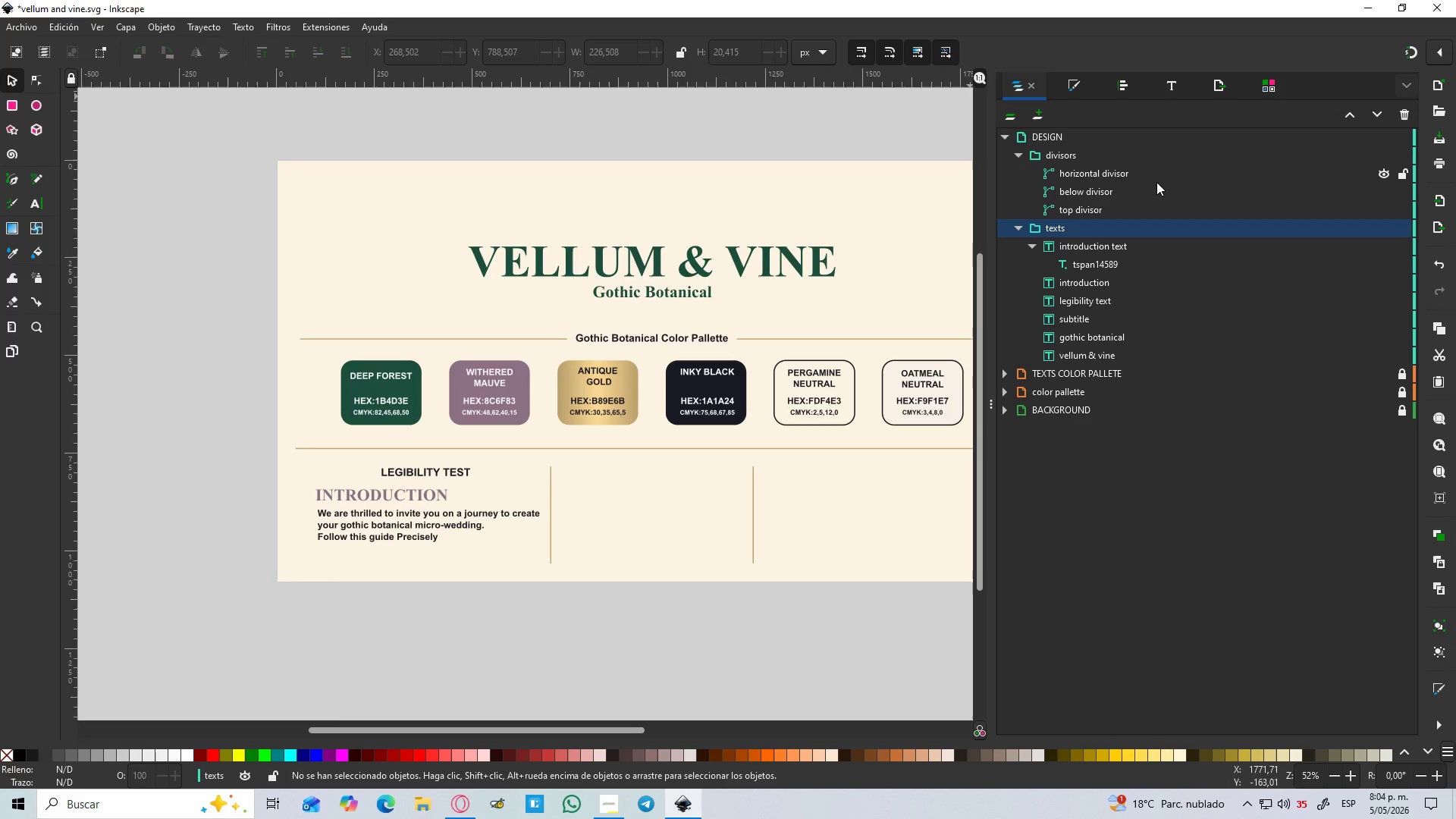 
left_click([618, 801])